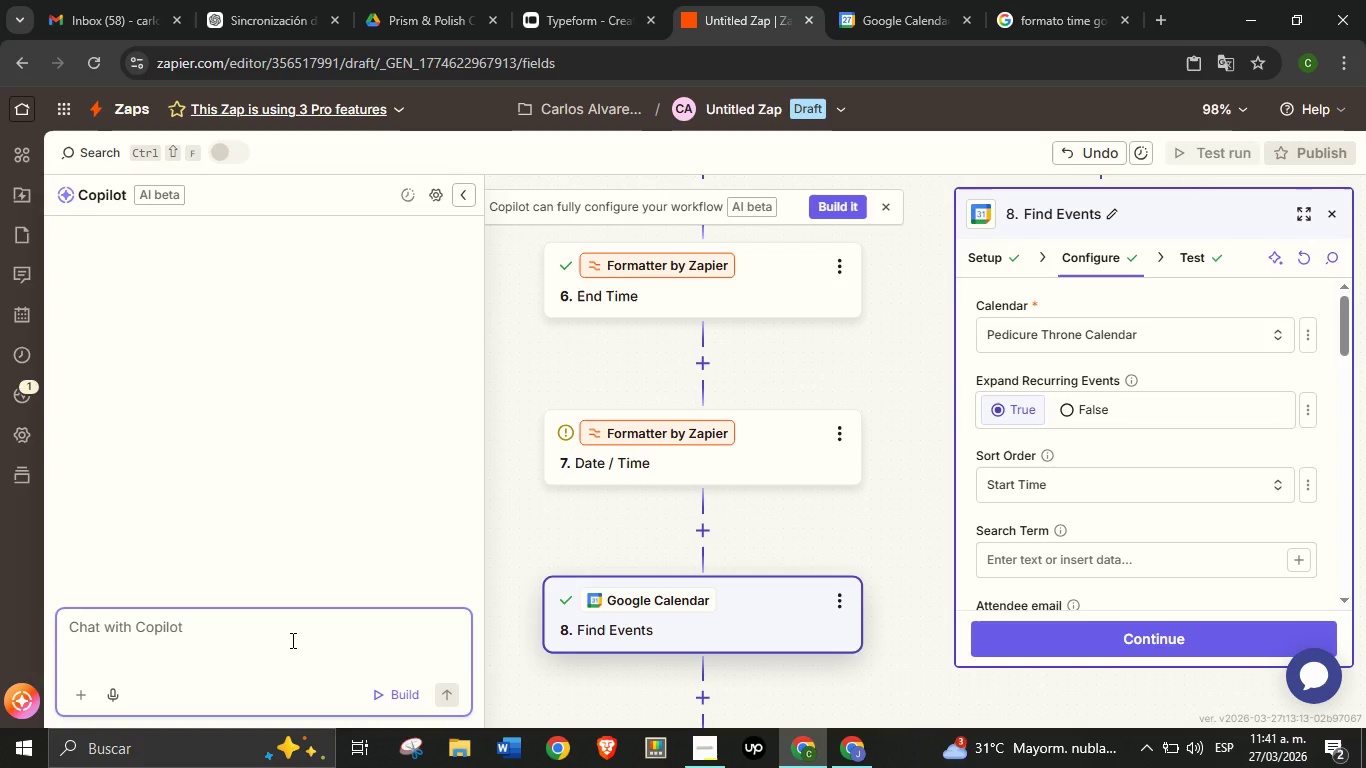 
type(quiero encontrar eventos que empiecen en )
 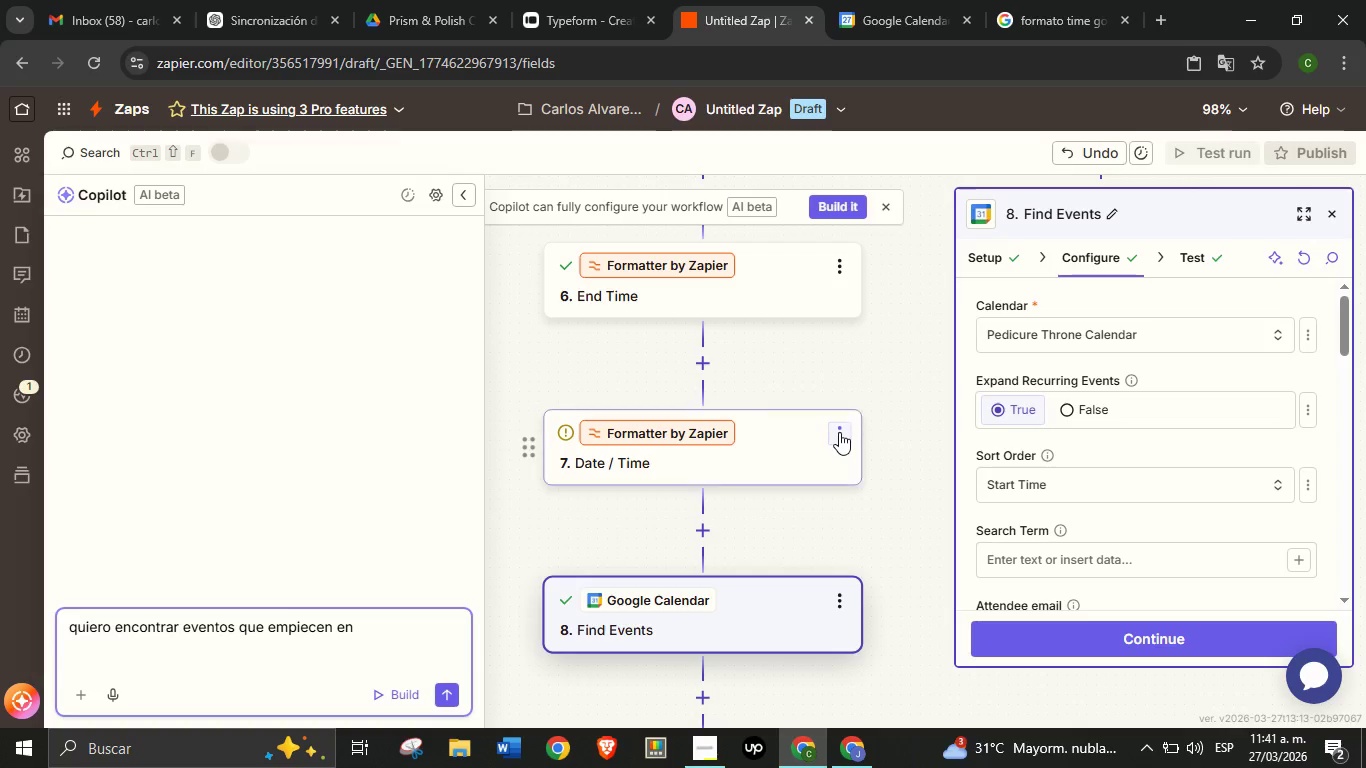 
left_click([839, 432])
 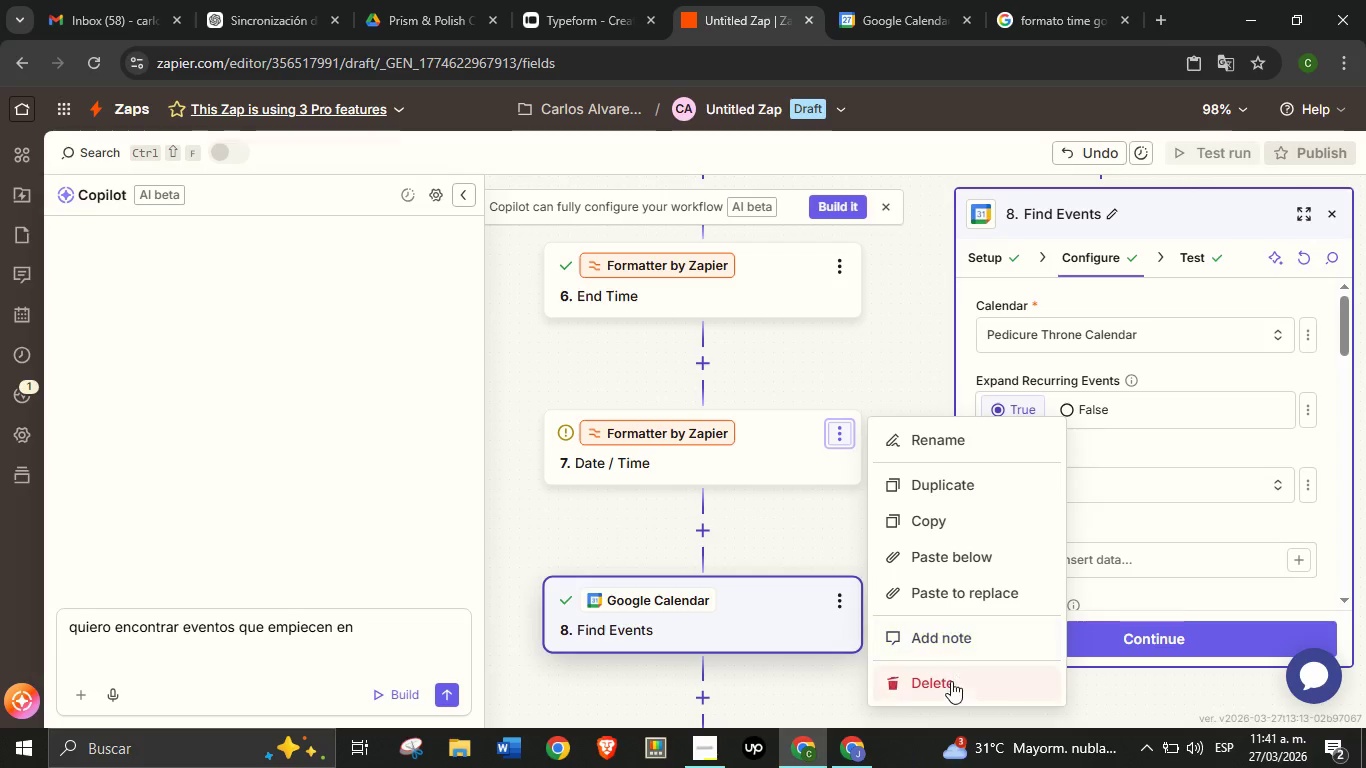 
left_click([951, 681])
 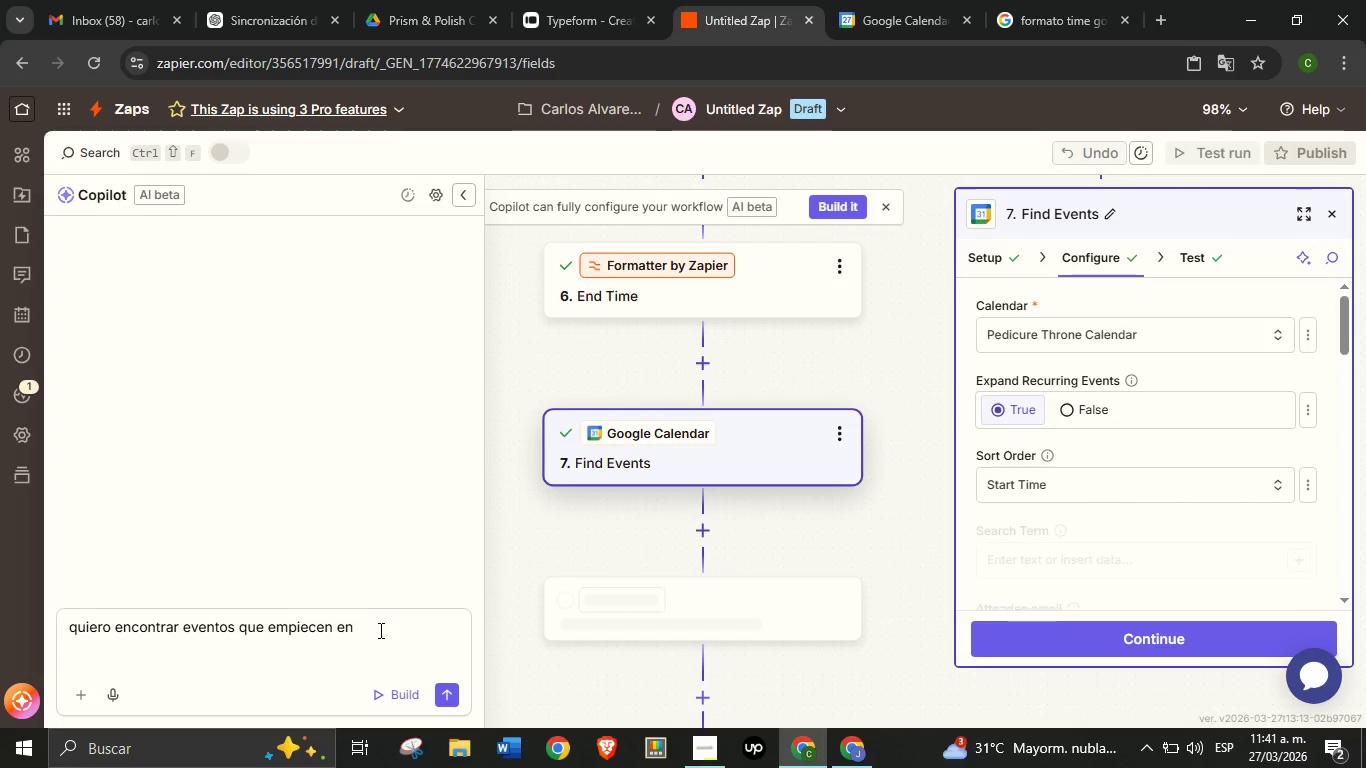 
left_click([379, 630])
 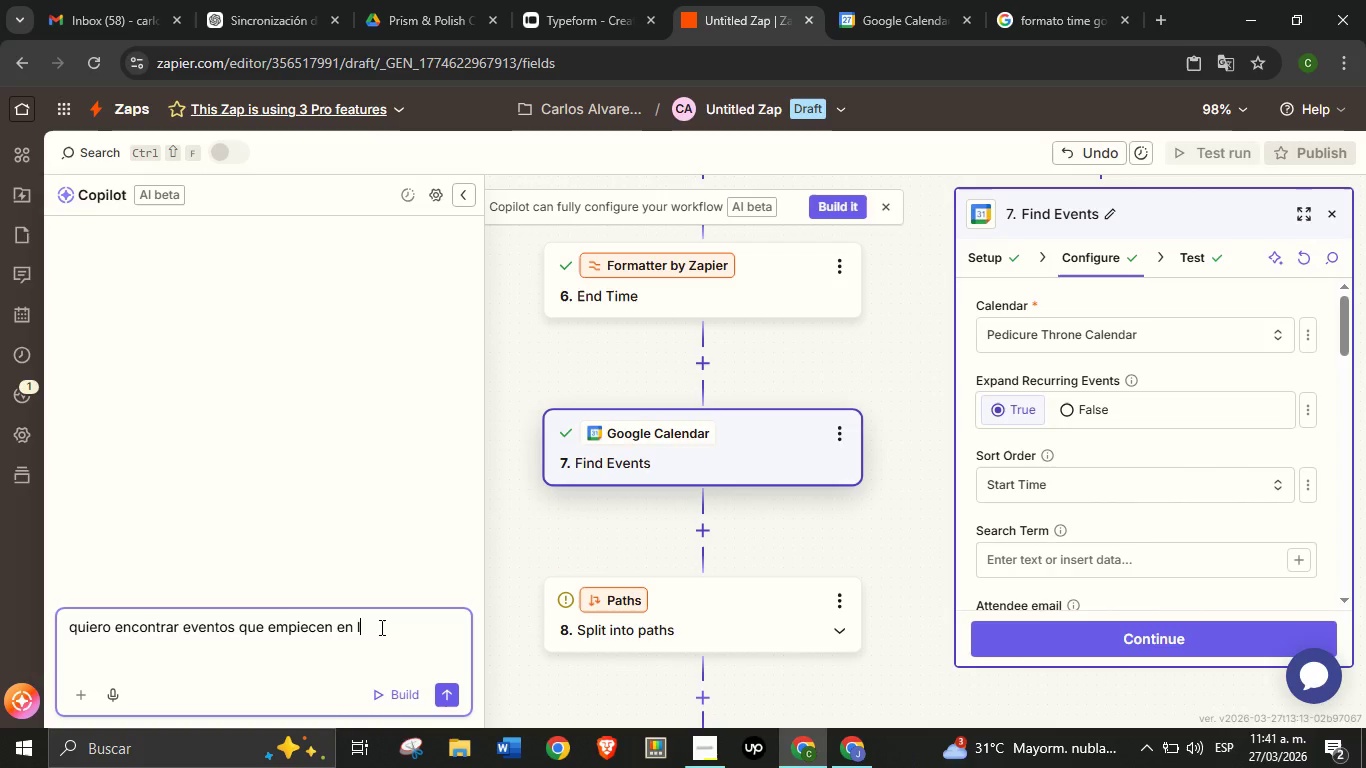 
type(la hora y fecha que tengo en el step 5 y terminen en hora y fecha que tengo en step 6)
 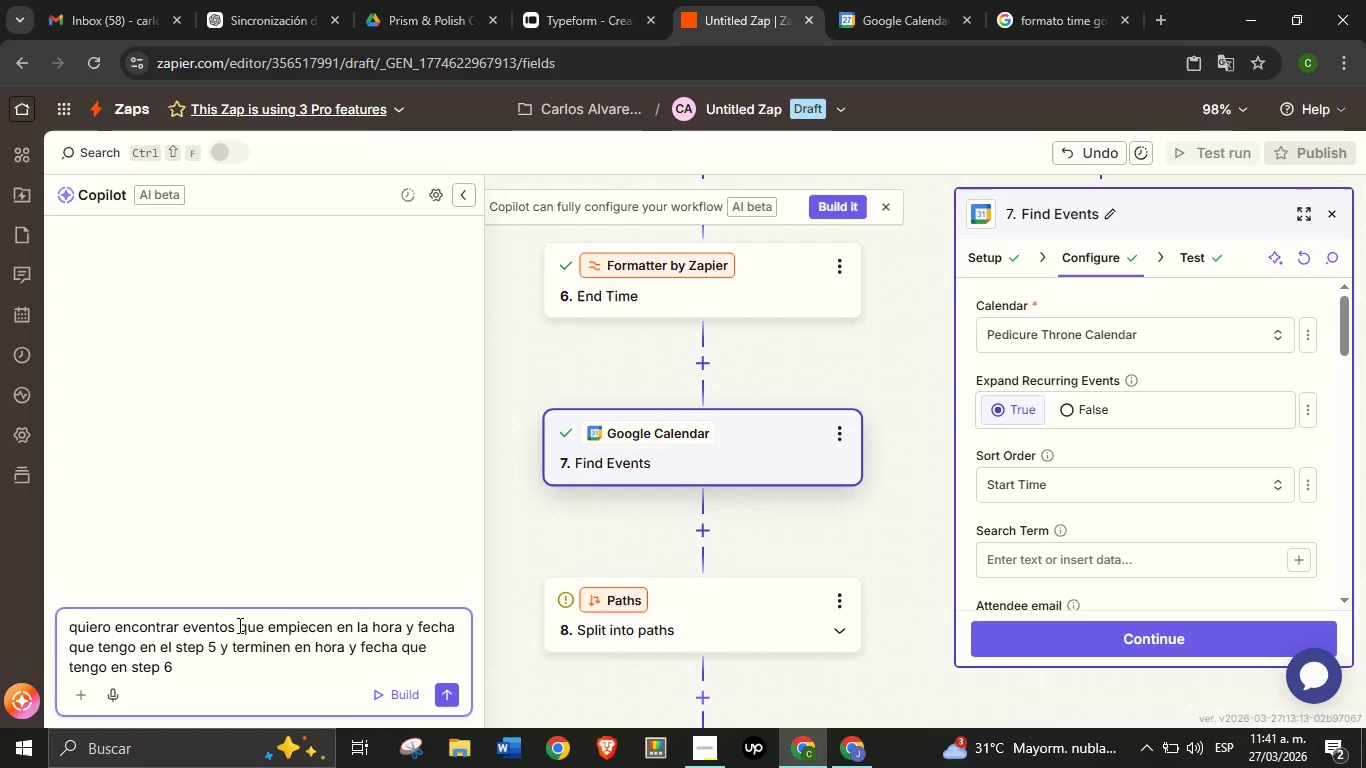 
left_click([238, 625])
 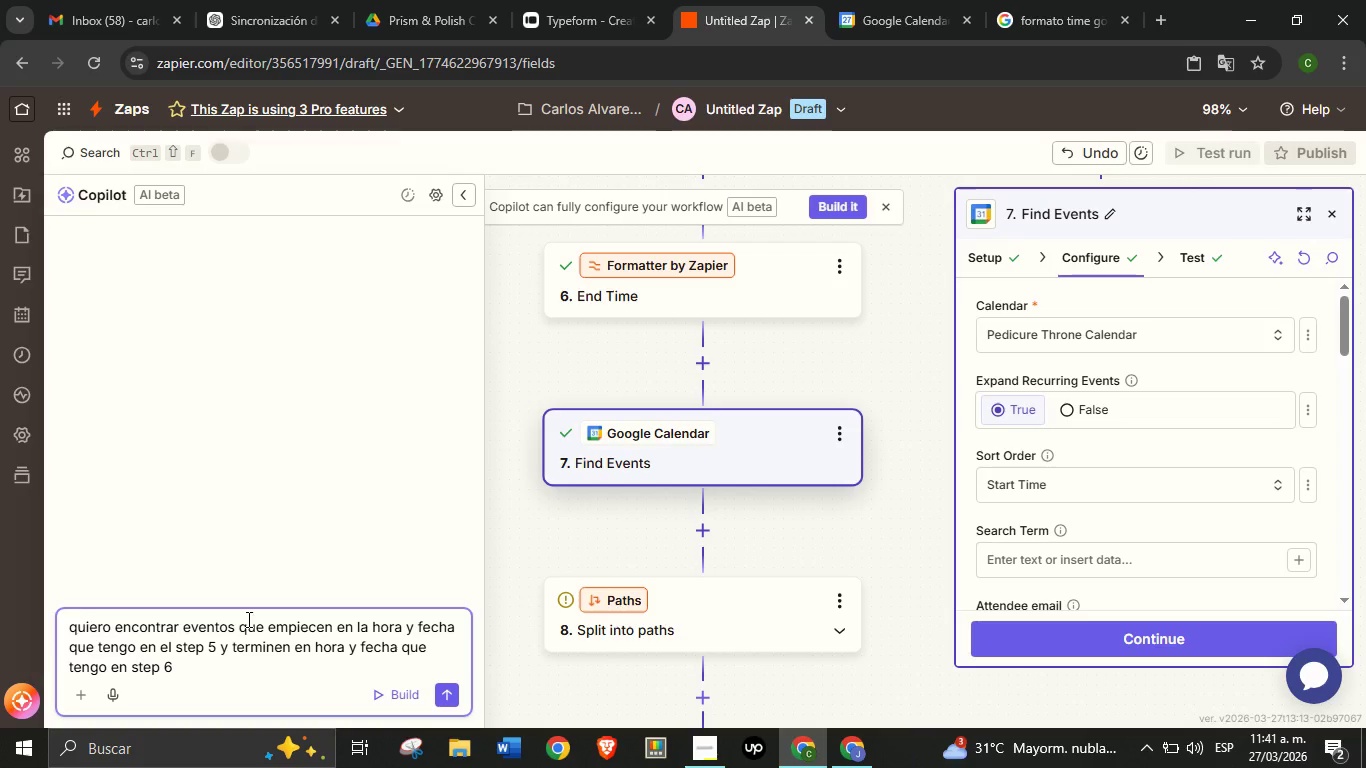 
type(en google calendar )
 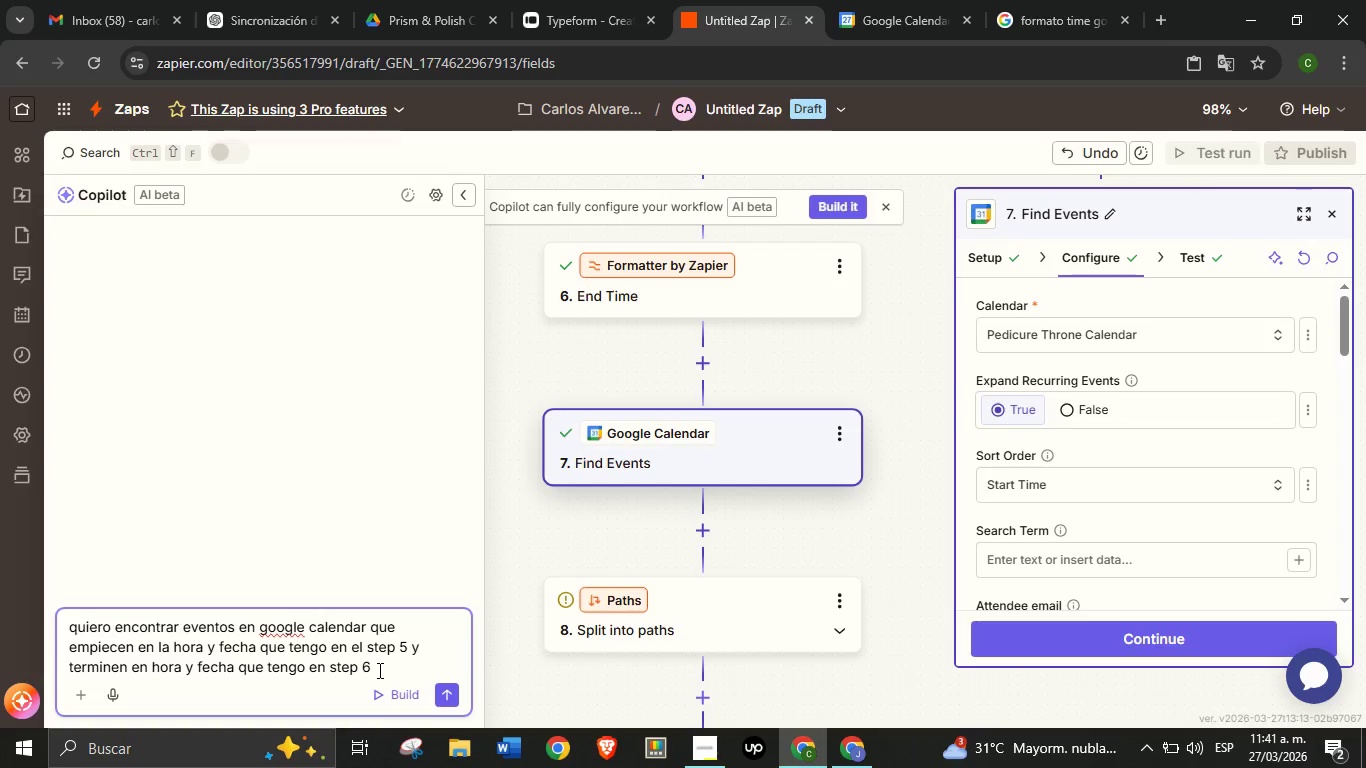 
left_click([378, 670])
 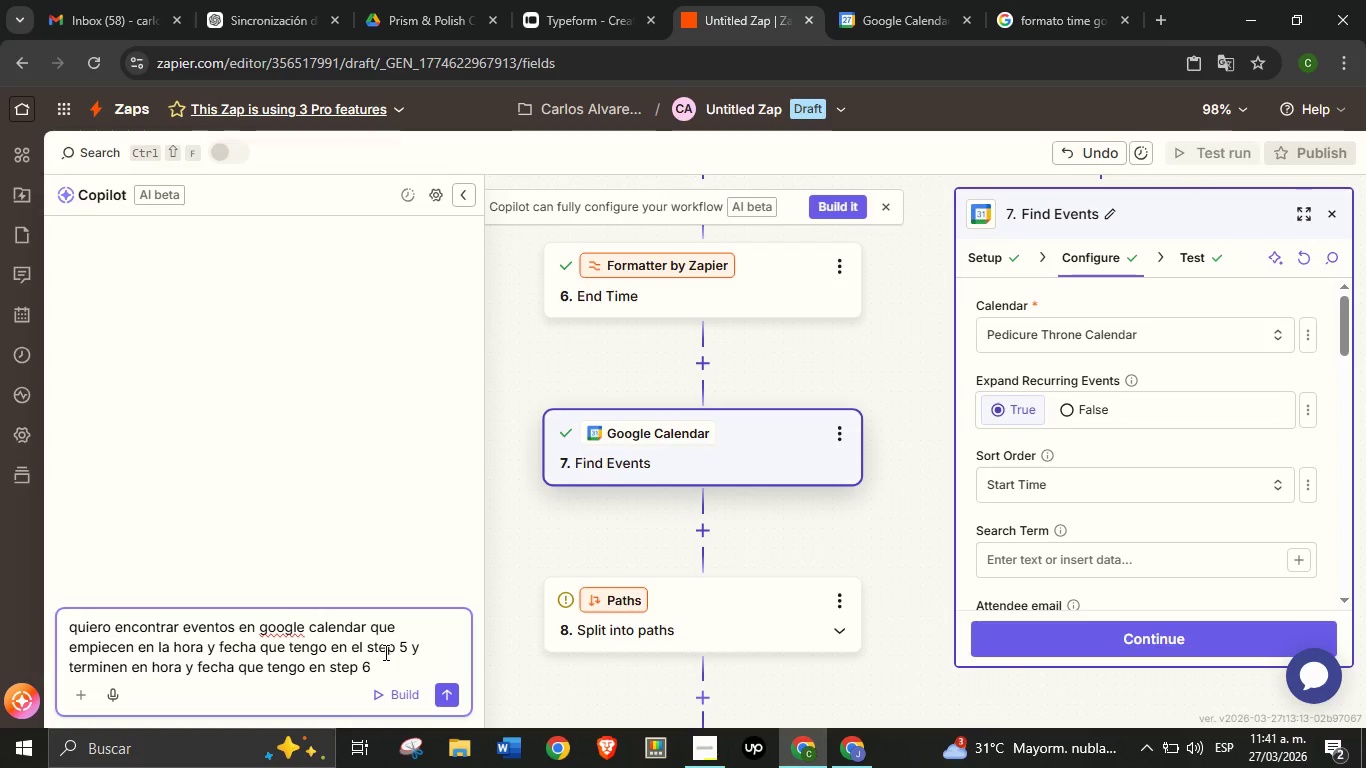 
scroll: coordinate [383, 652], scroll_direction: down, amount: 1.0
 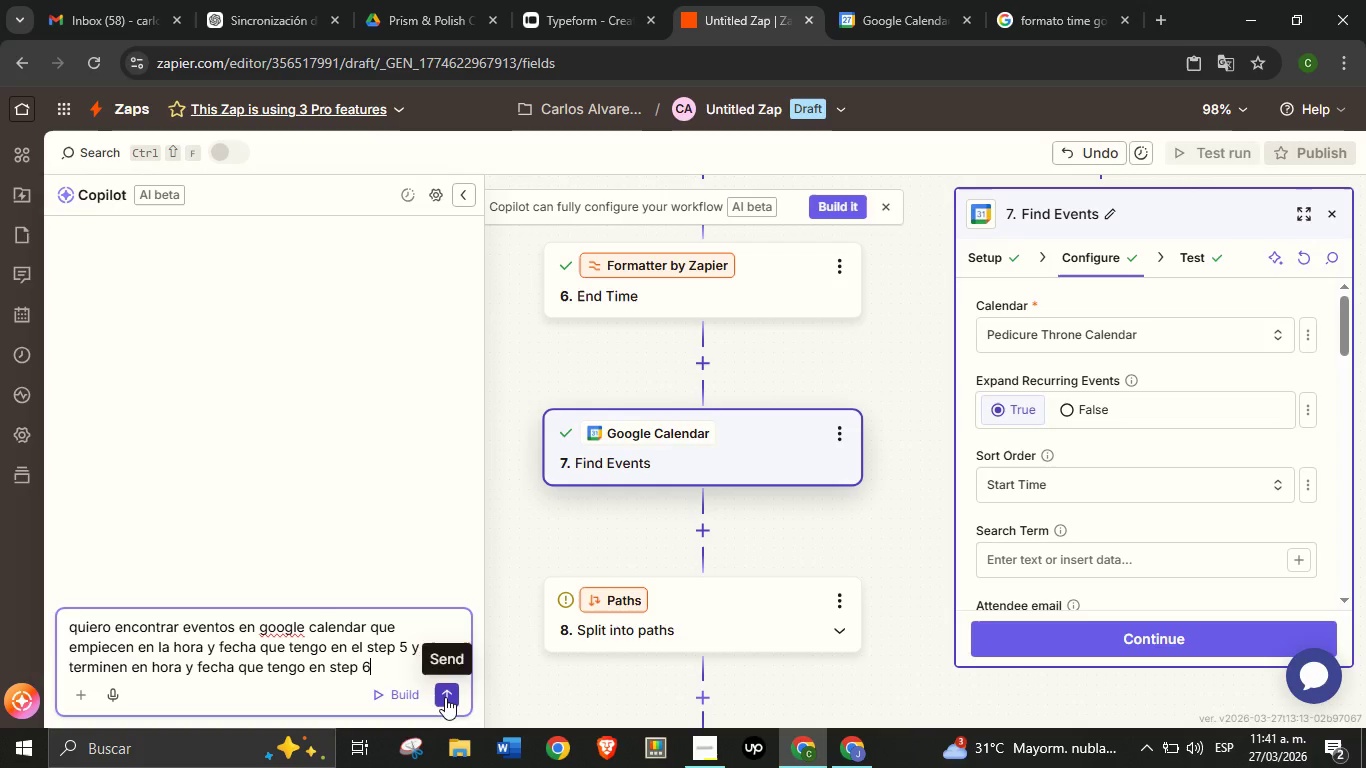 
left_click([445, 697])
 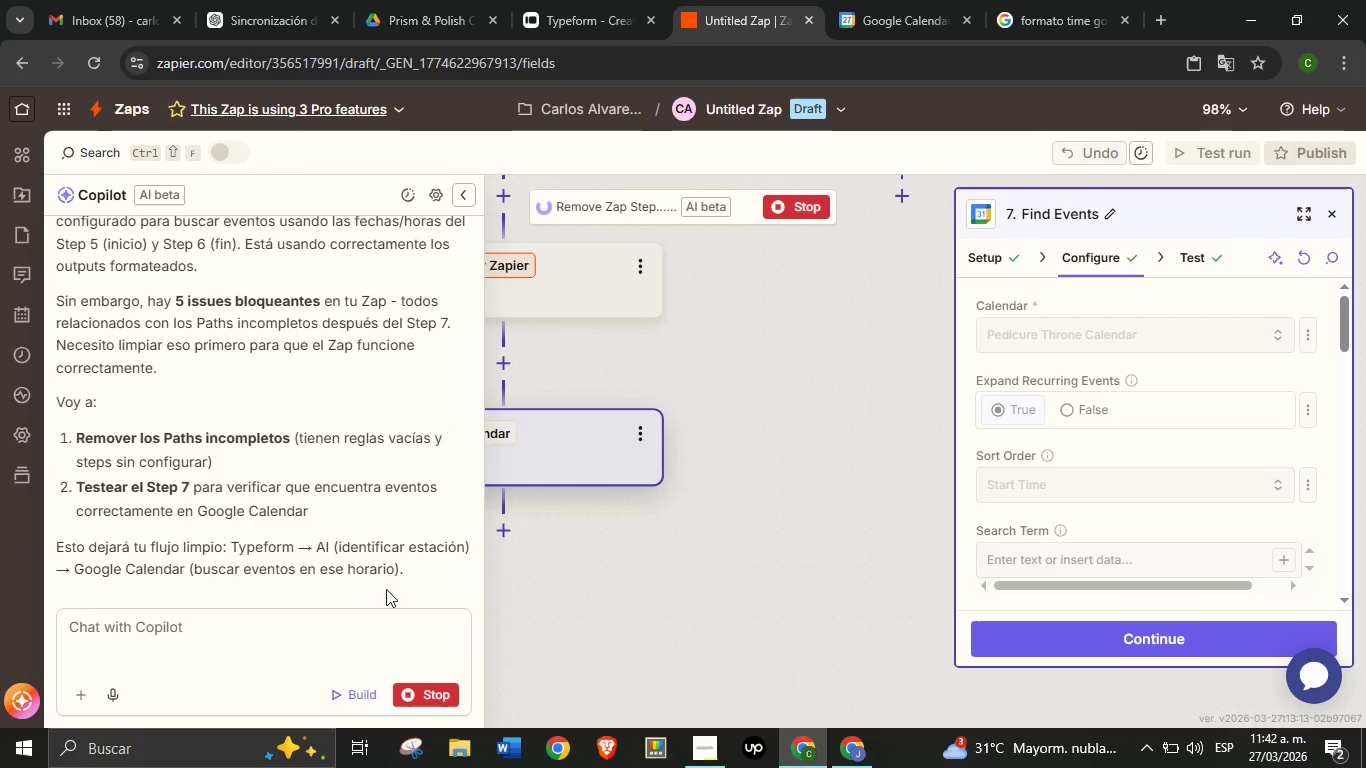 
wait(21.31)
 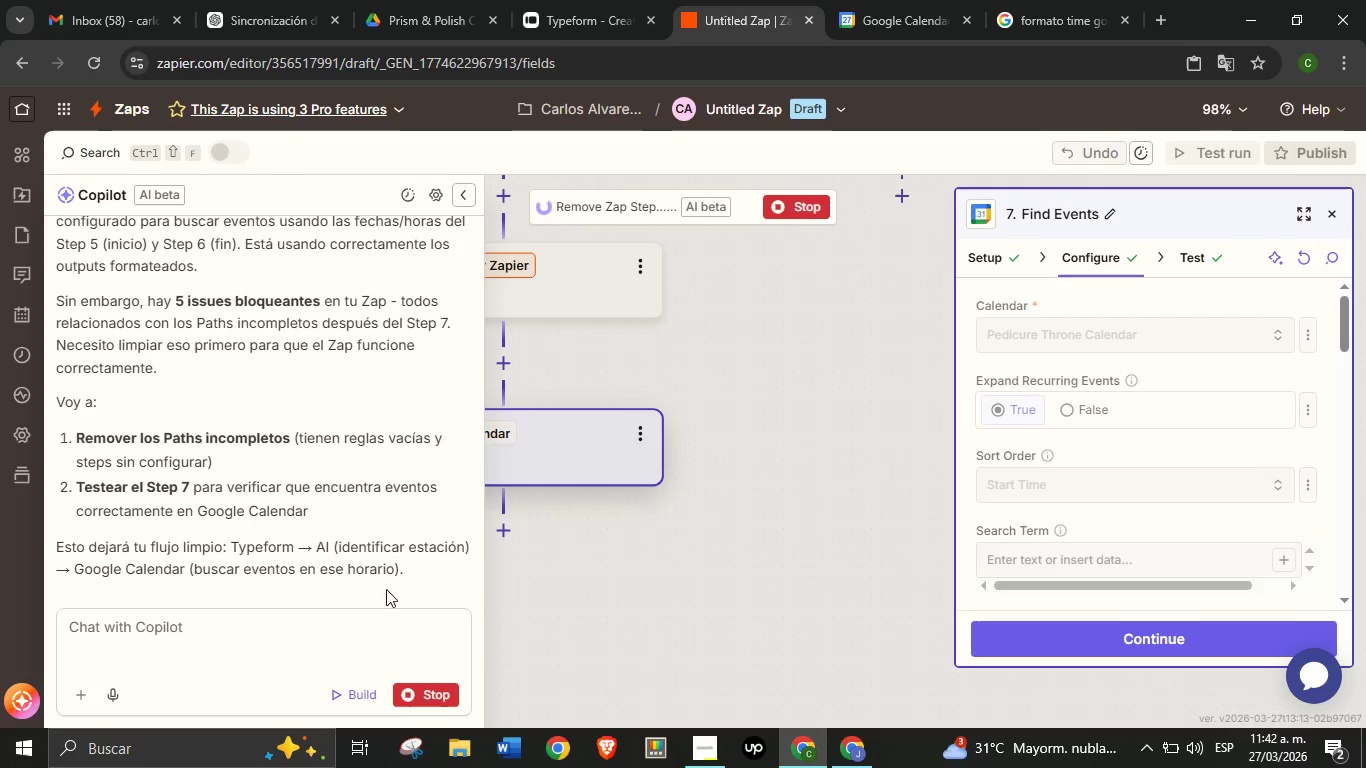 
left_click_drag(start_coordinate=[605, 572], to_coordinate=[680, 564])
 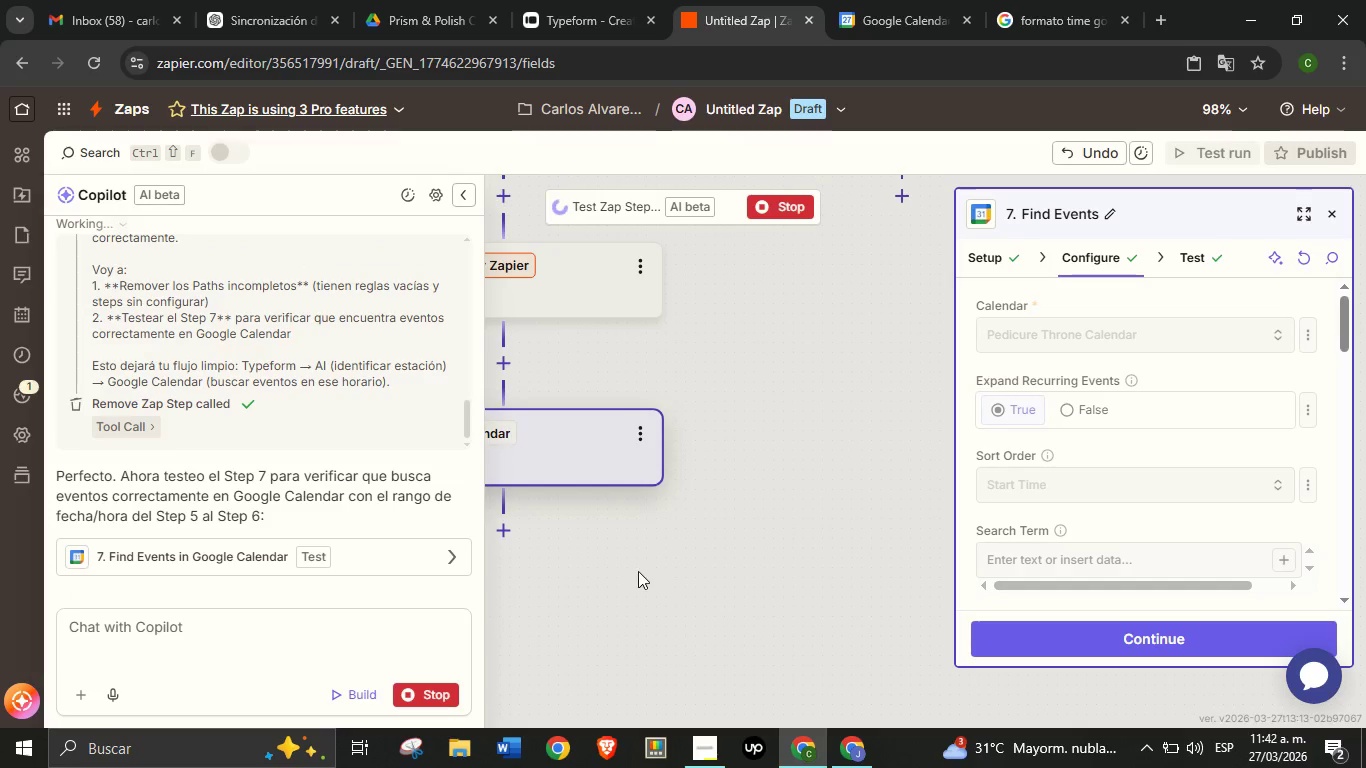 
wait(8.64)
 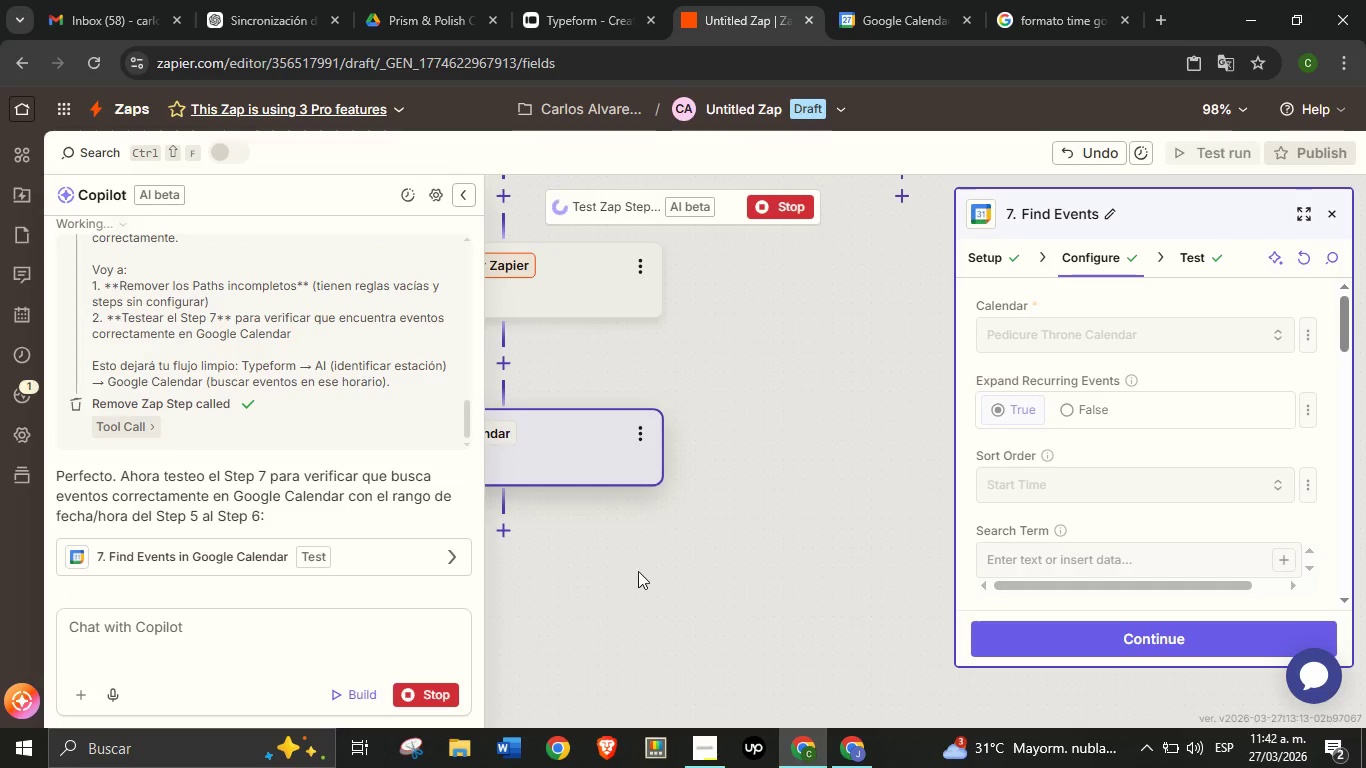 
scroll: coordinate [278, 455], scroll_direction: up, amount: 3.0
 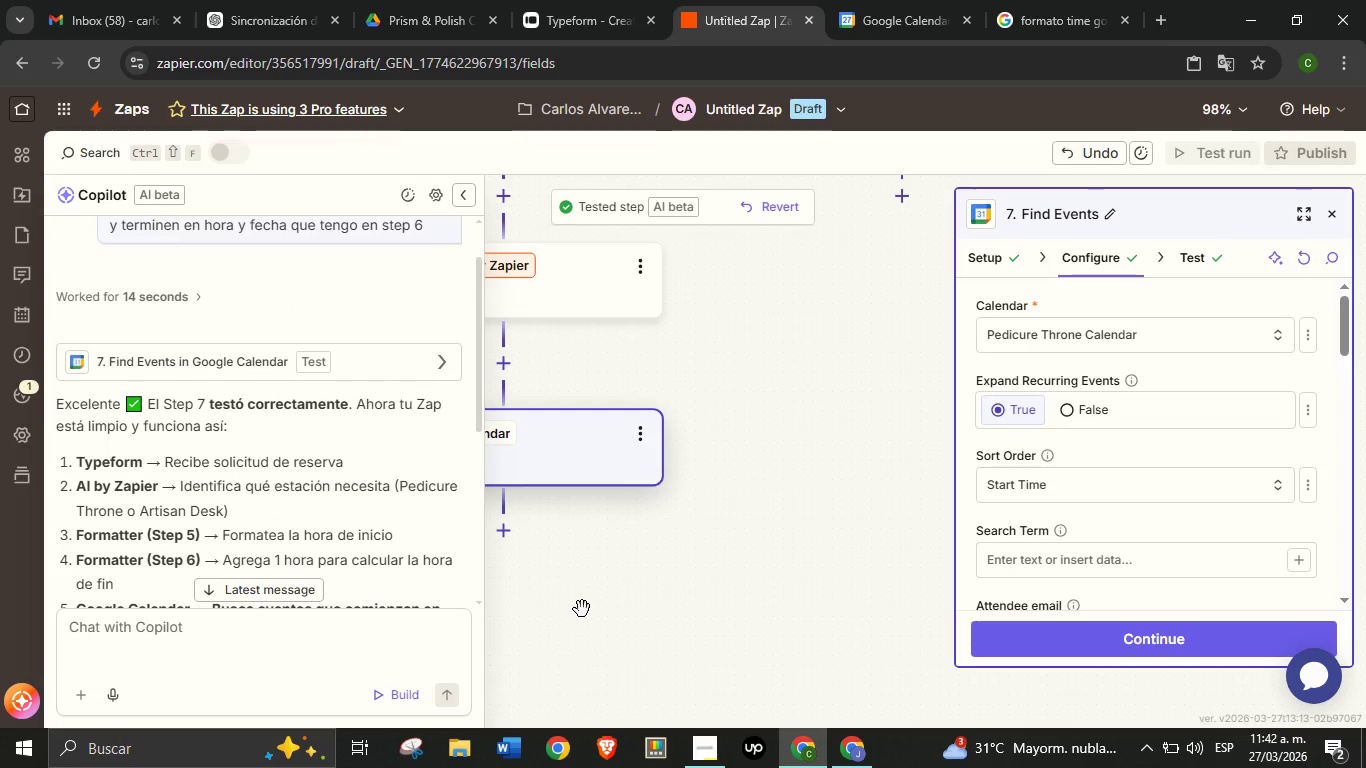 
left_click_drag(start_coordinate=[583, 609], to_coordinate=[828, 613])
 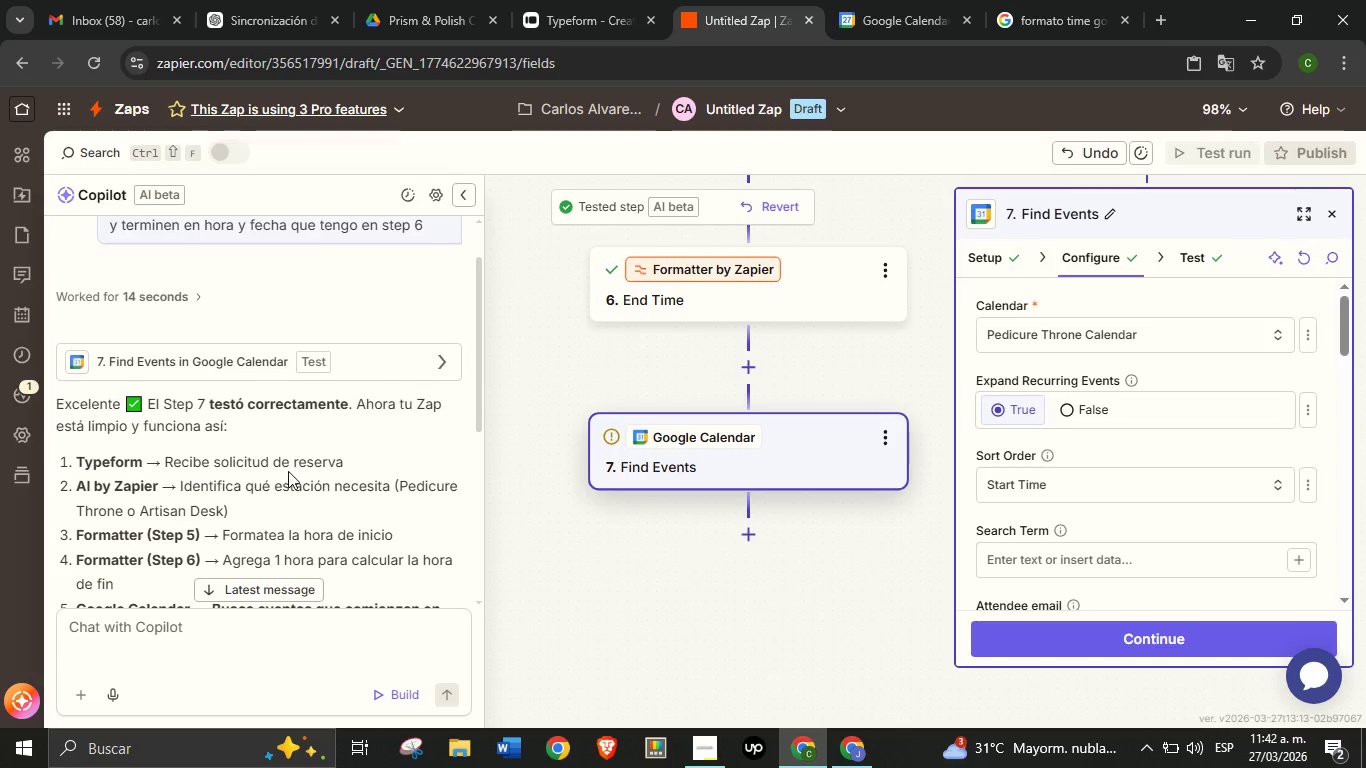 
scroll: coordinate [288, 471], scroll_direction: up, amount: 2.0
 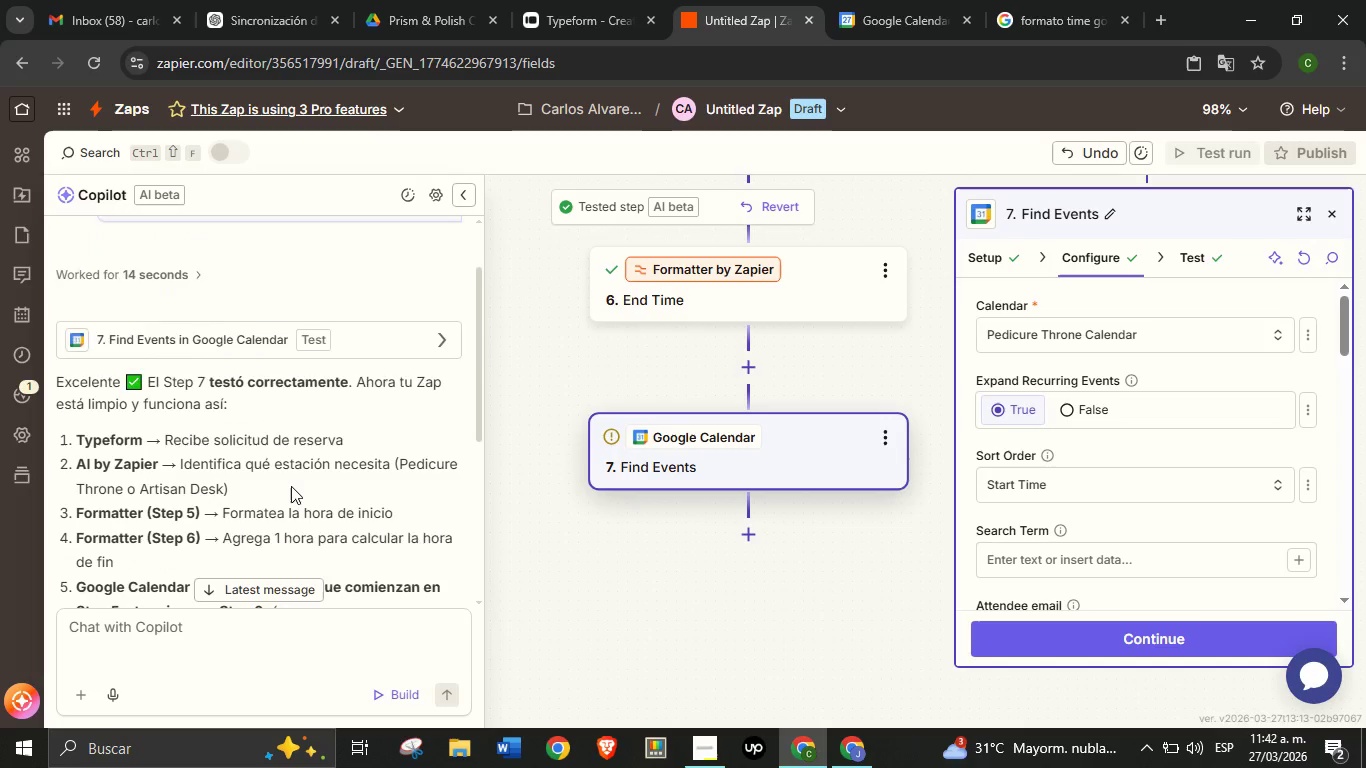 
scroll: coordinate [288, 442], scroll_direction: down, amount: 2.0
 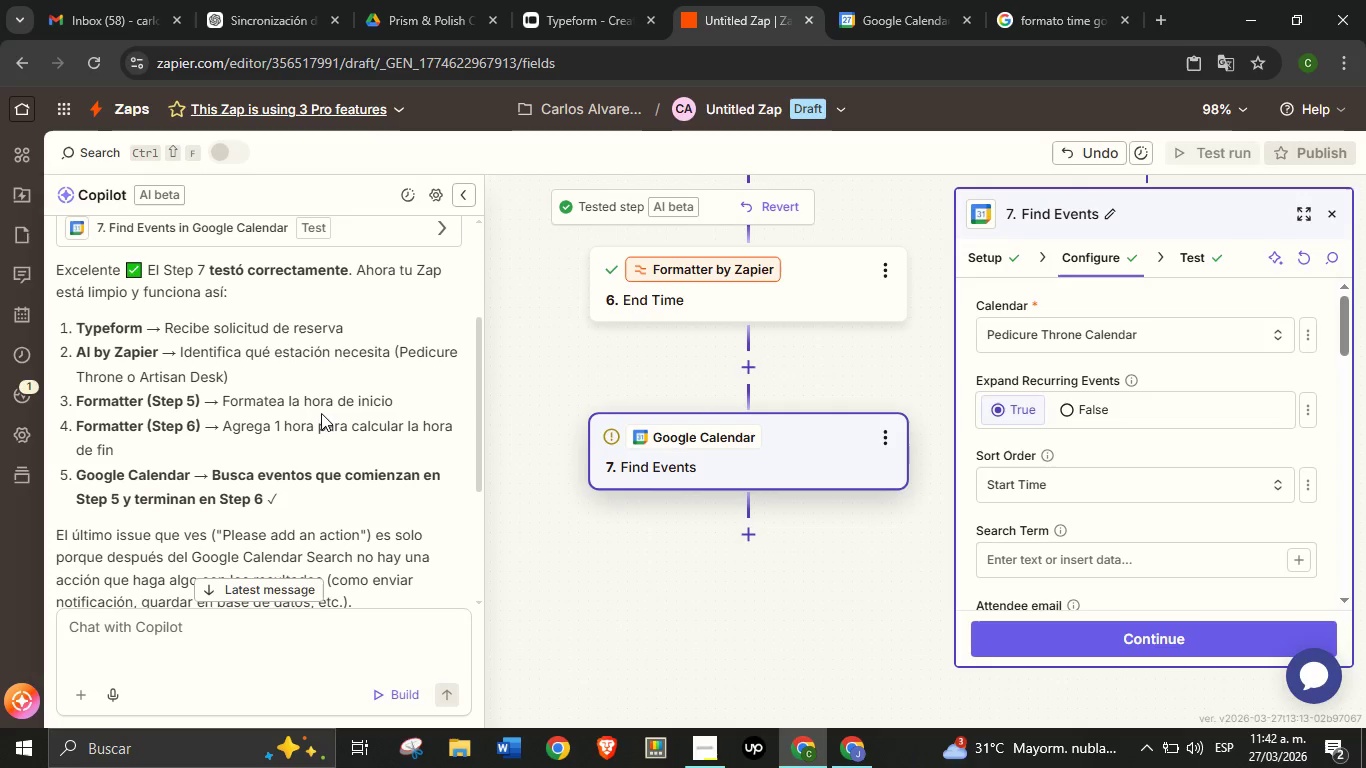 
left_click_drag(start_coordinate=[559, 390], to_coordinate=[502, 394])
 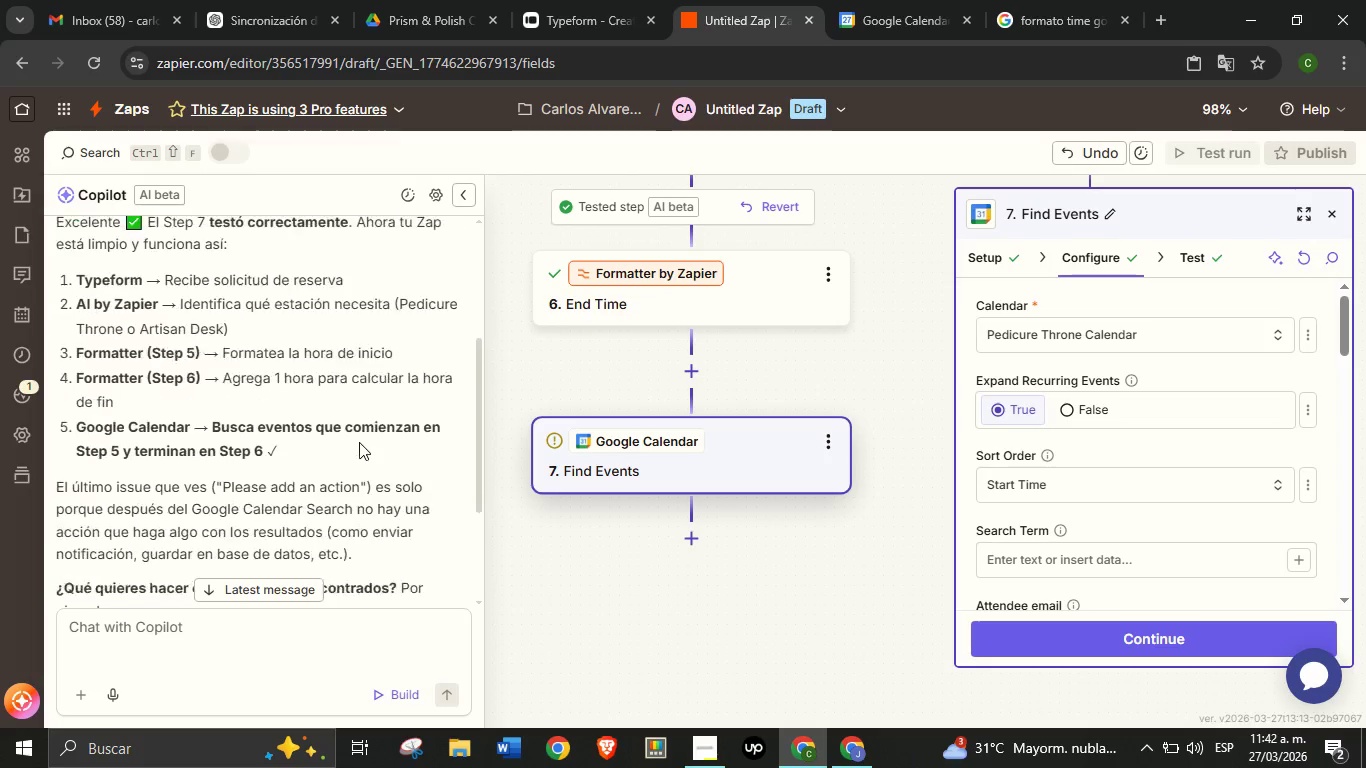 
scroll: coordinate [226, 367], scroll_direction: down, amount: 3.0
 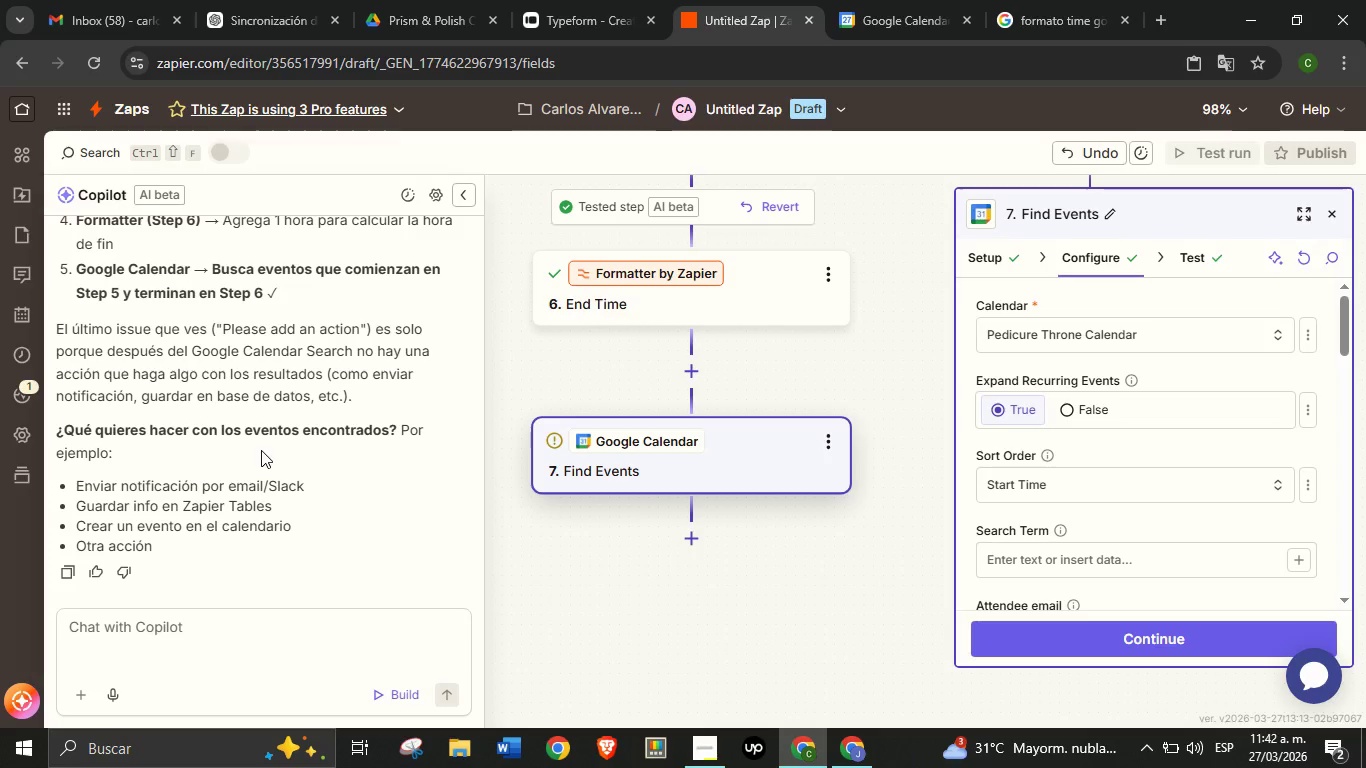 
wait(6.19)
 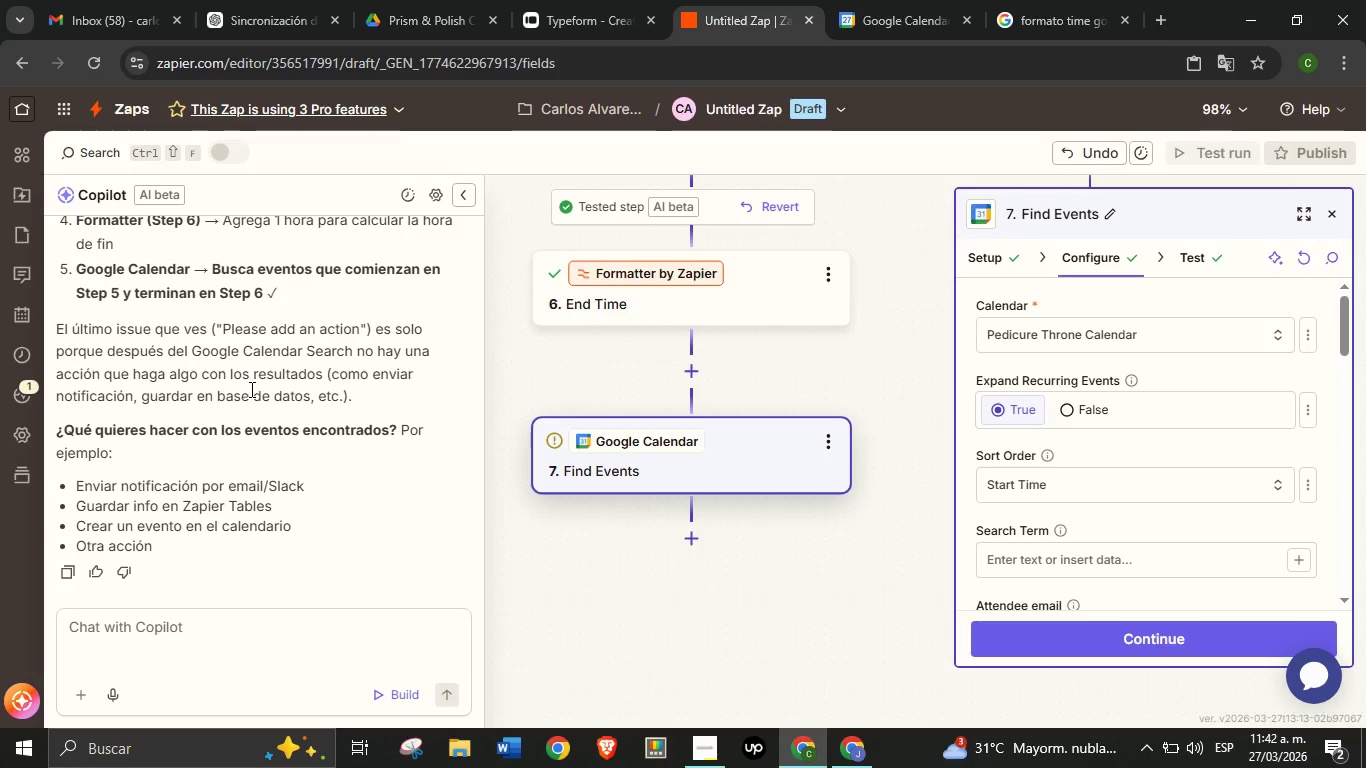 
scroll: coordinate [1117, 457], scroll_direction: down, amount: 7.0
 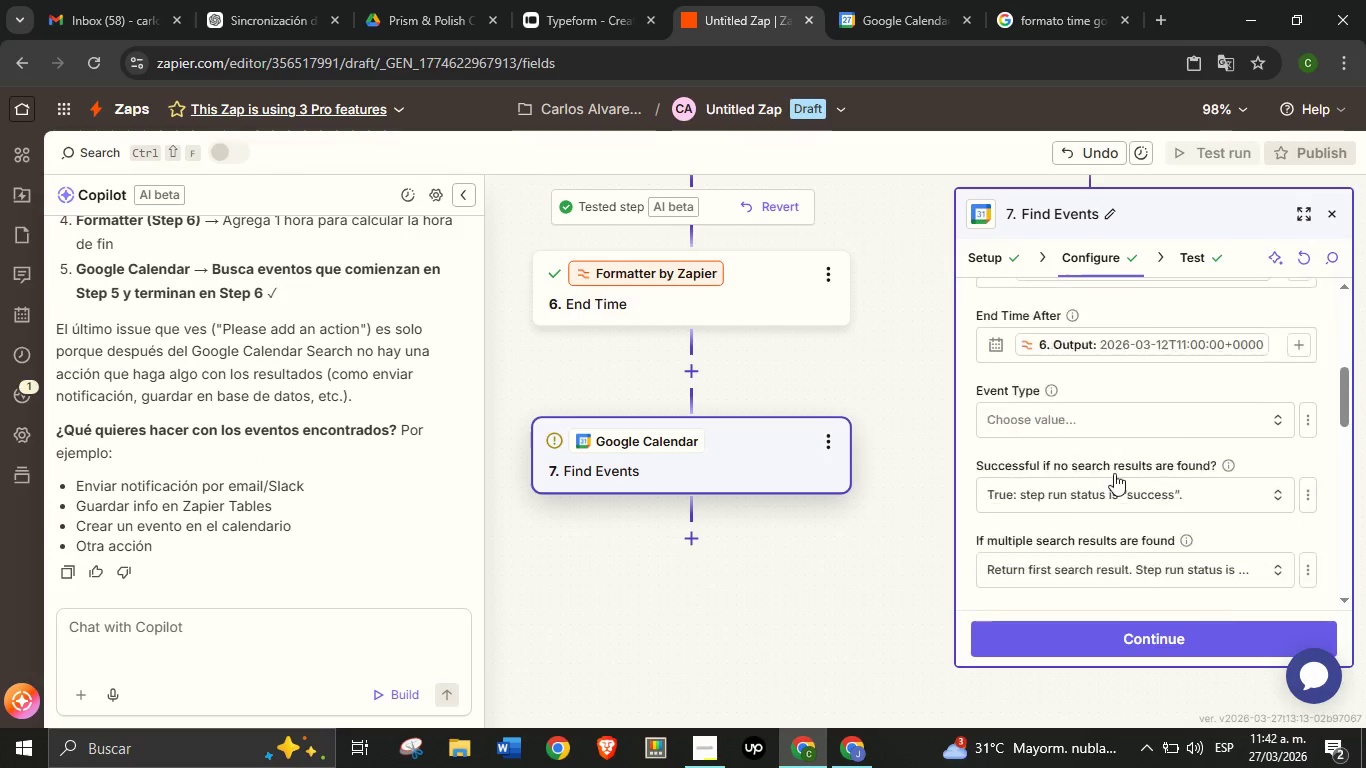 
scroll: coordinate [1114, 473], scroll_direction: up, amount: 3.0
 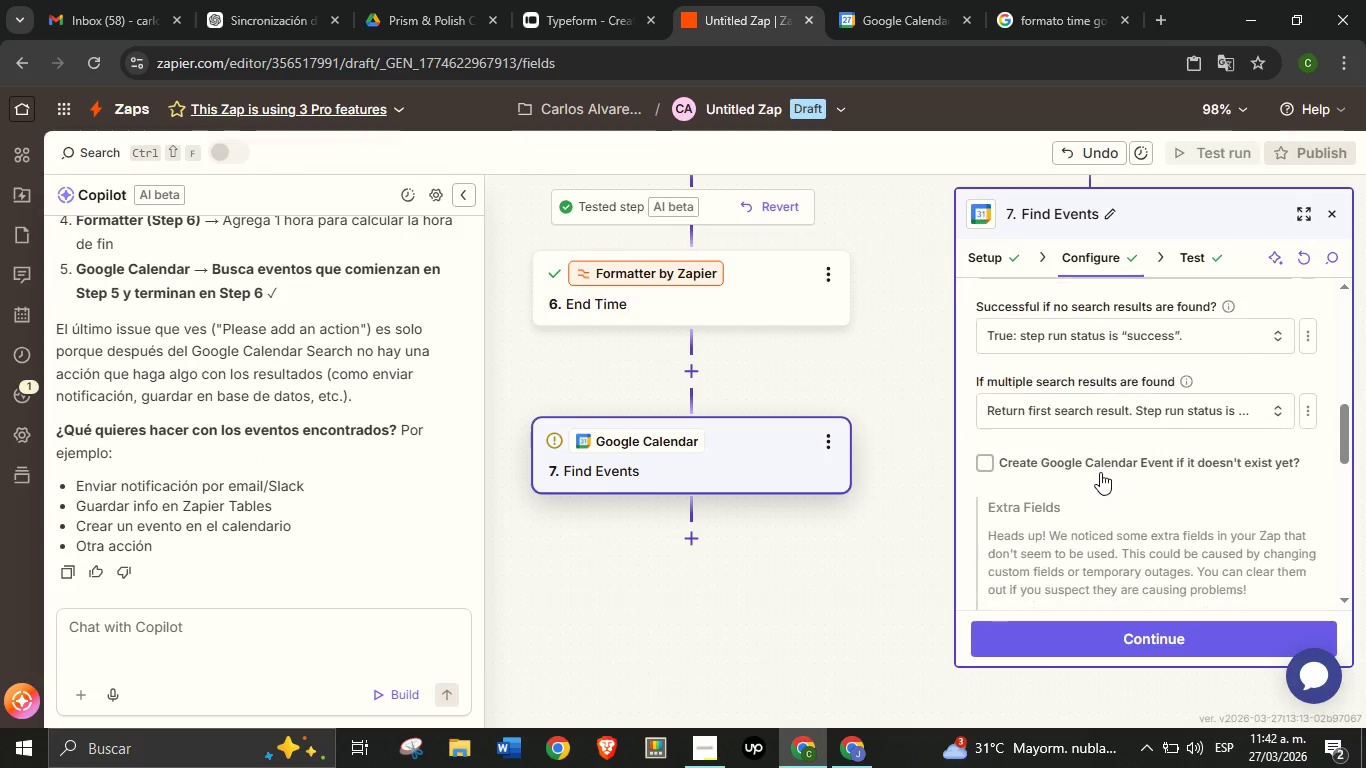 
scroll: coordinate [1102, 472], scroll_direction: down, amount: 2.0
 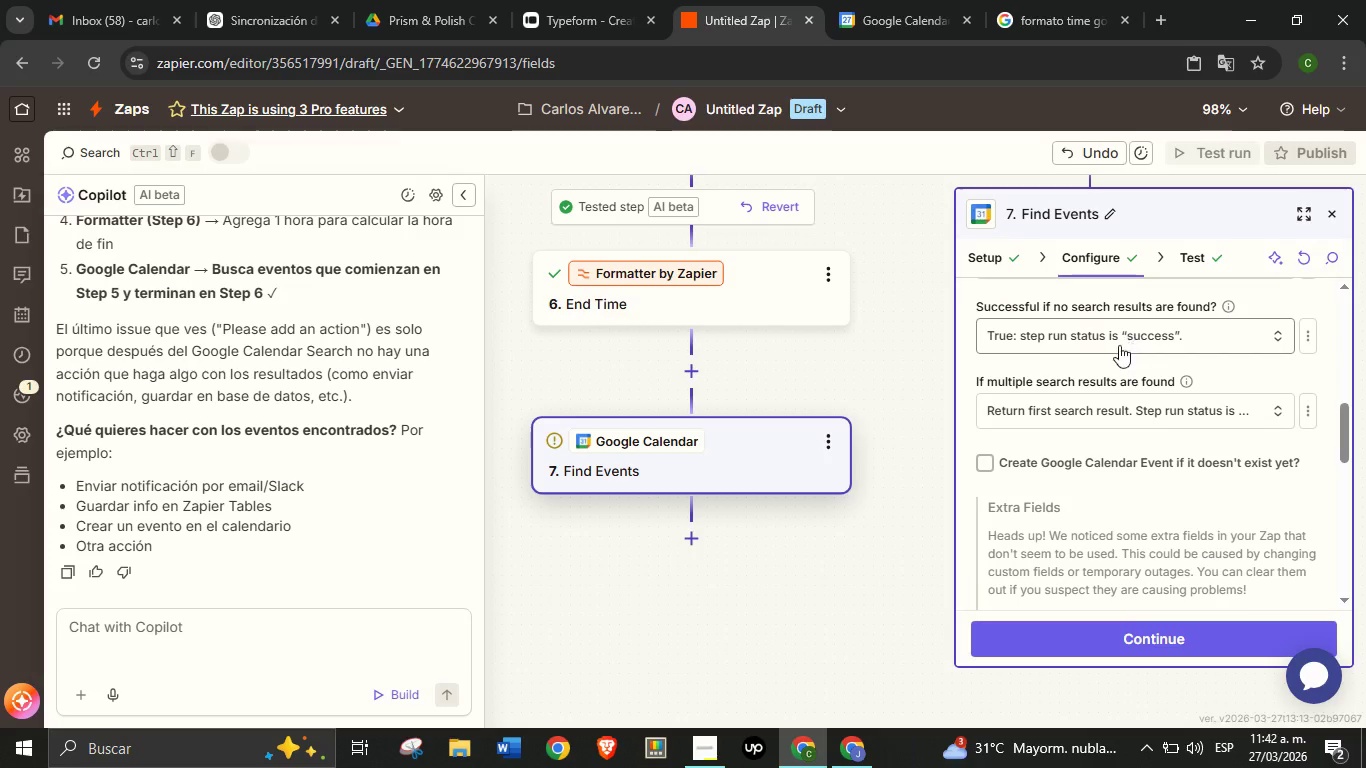 
scroll: coordinate [1121, 380], scroll_direction: up, amount: 1.0
 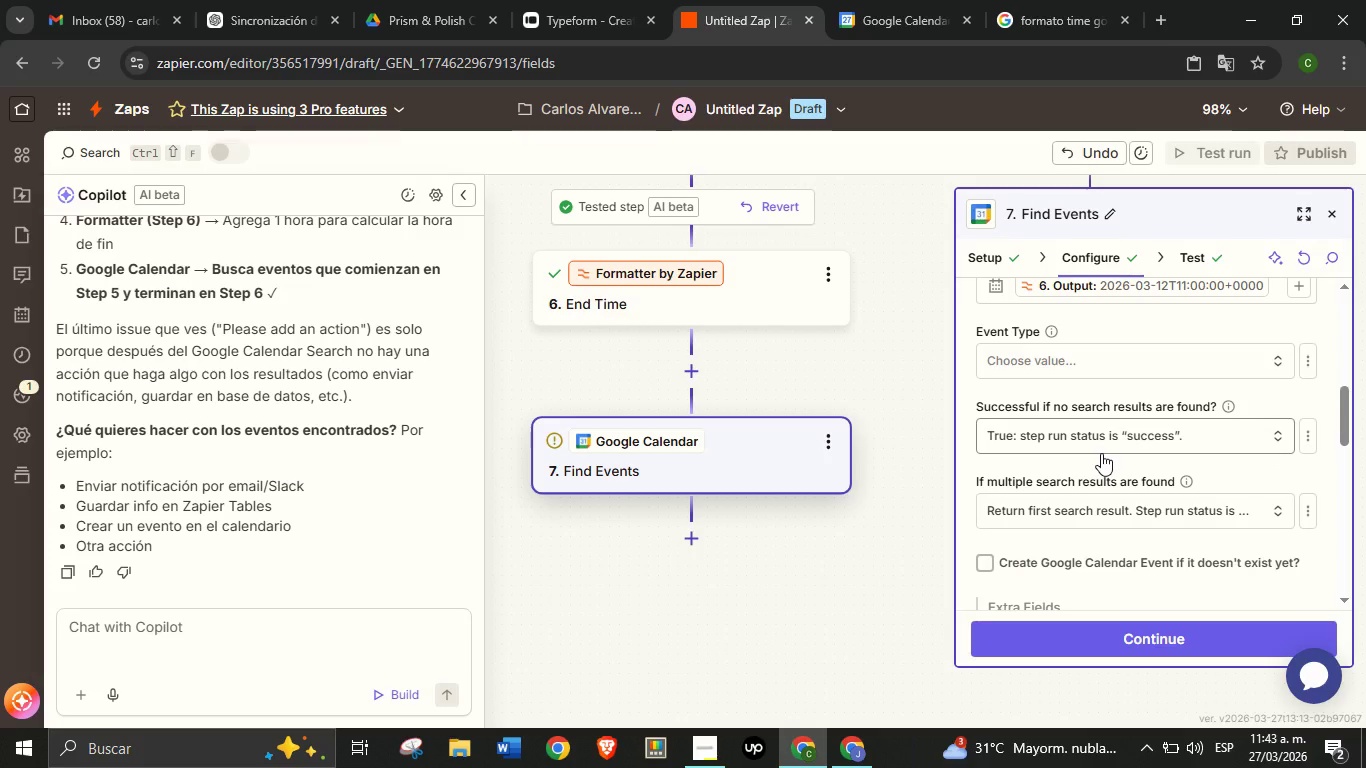 
wait(13.62)
 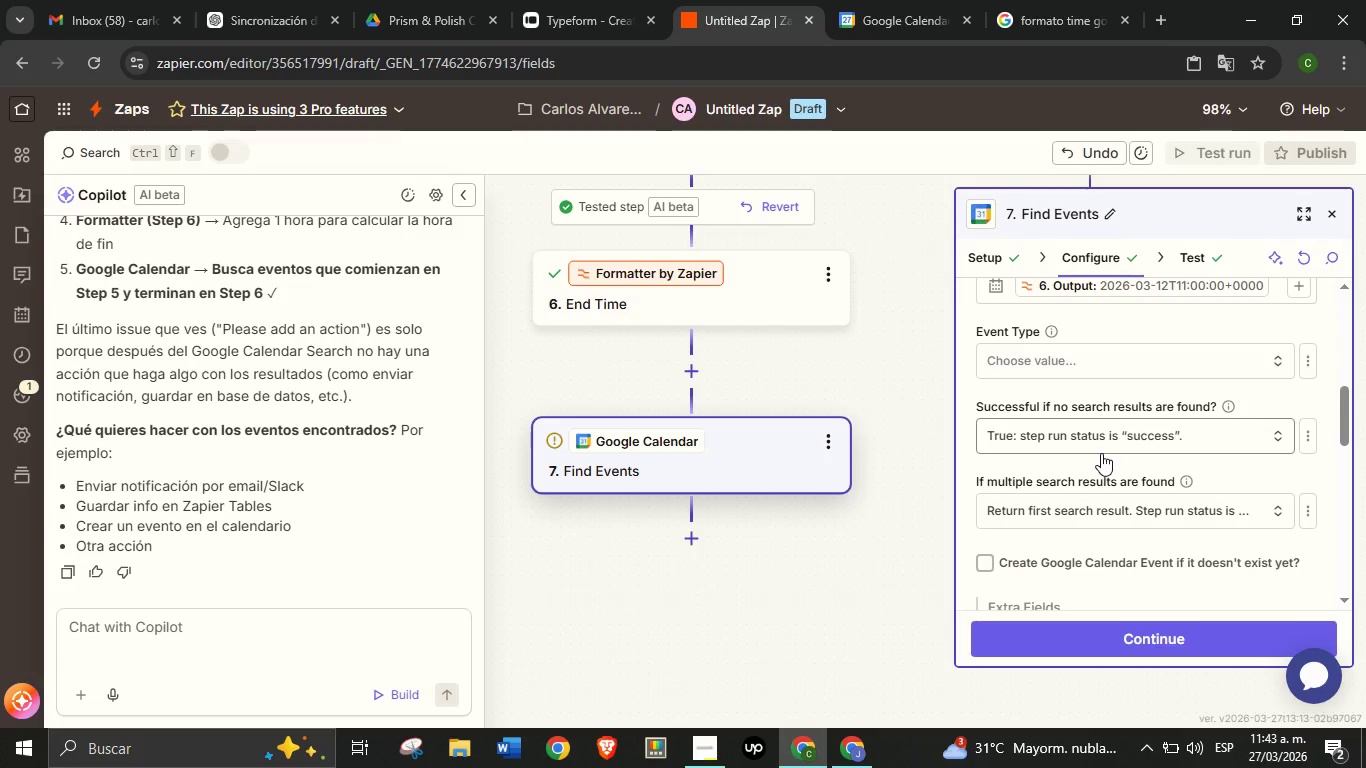 
left_click([864, 501])
 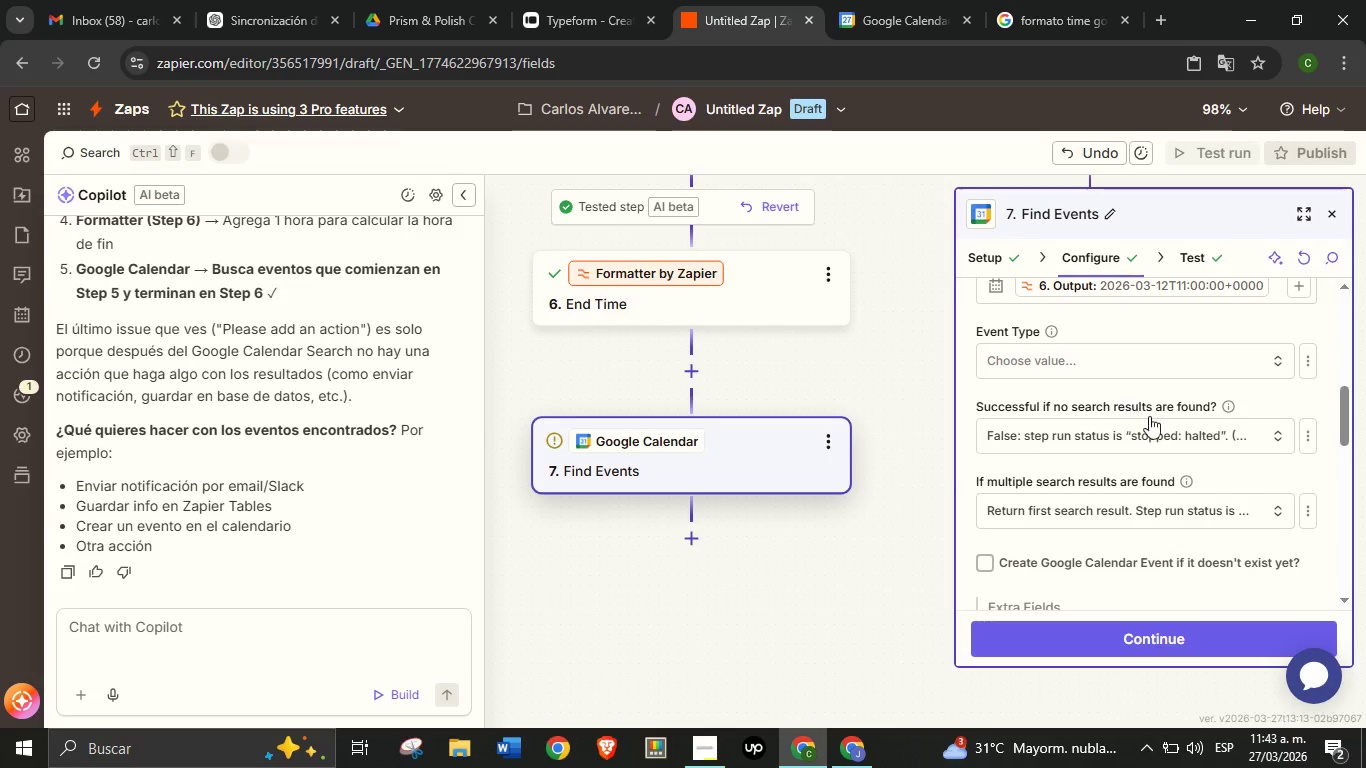 
left_click([1170, 641])
 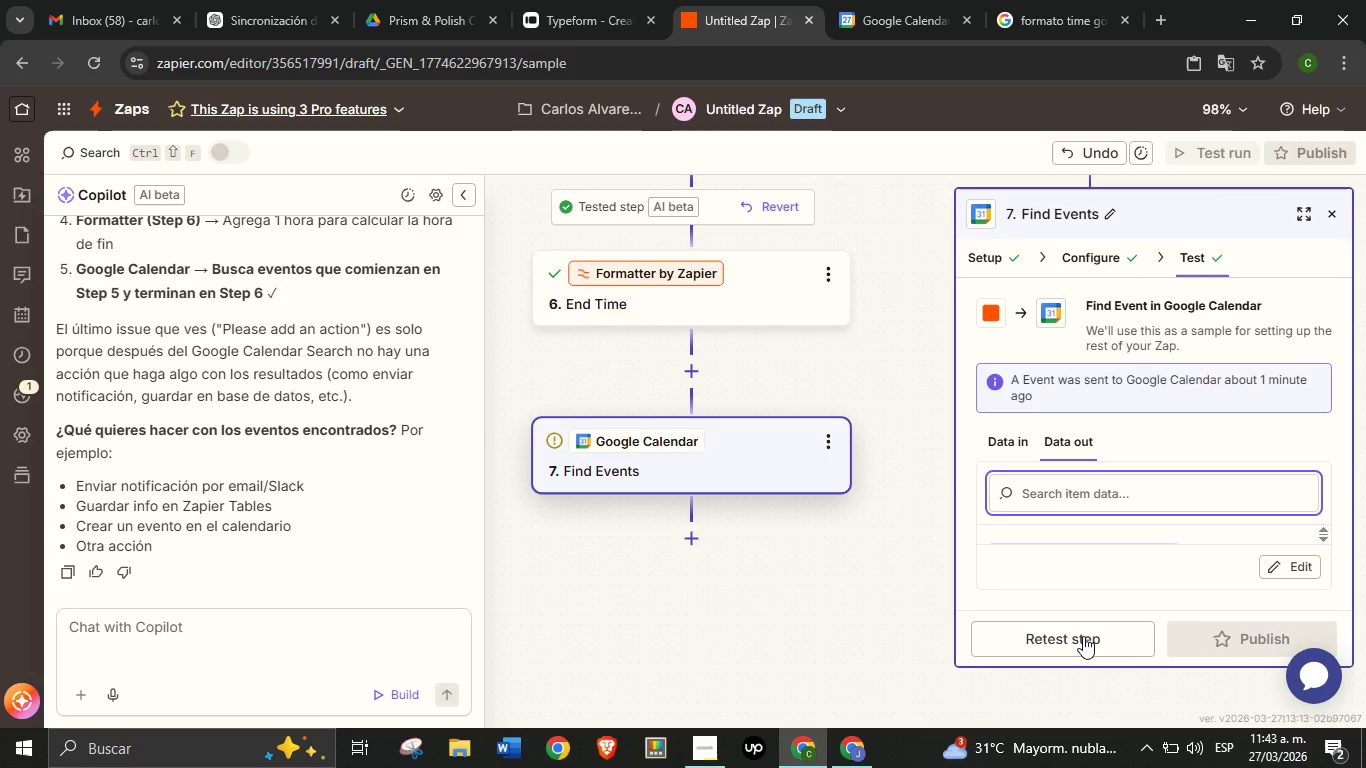 
left_click([1083, 636])
 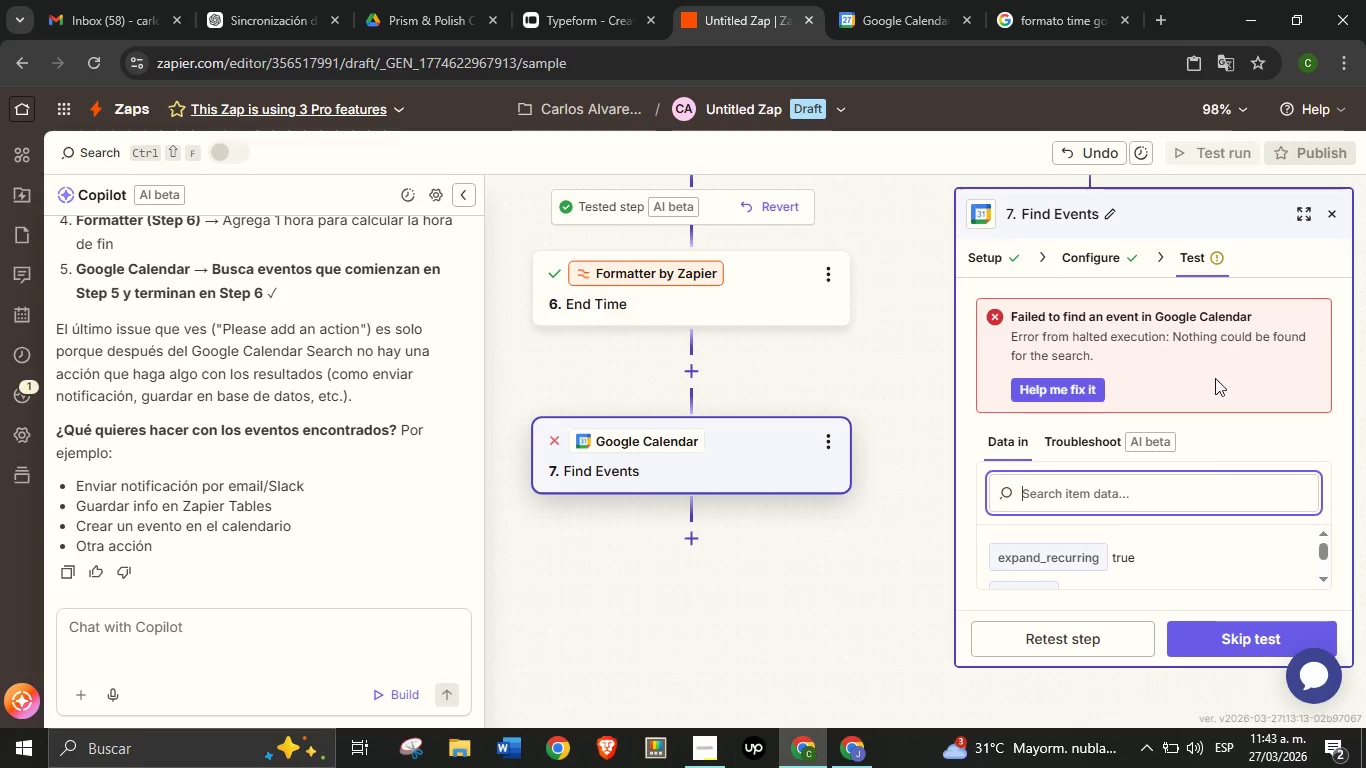 
scroll: coordinate [1200, 543], scroll_direction: down, amount: 1.0
 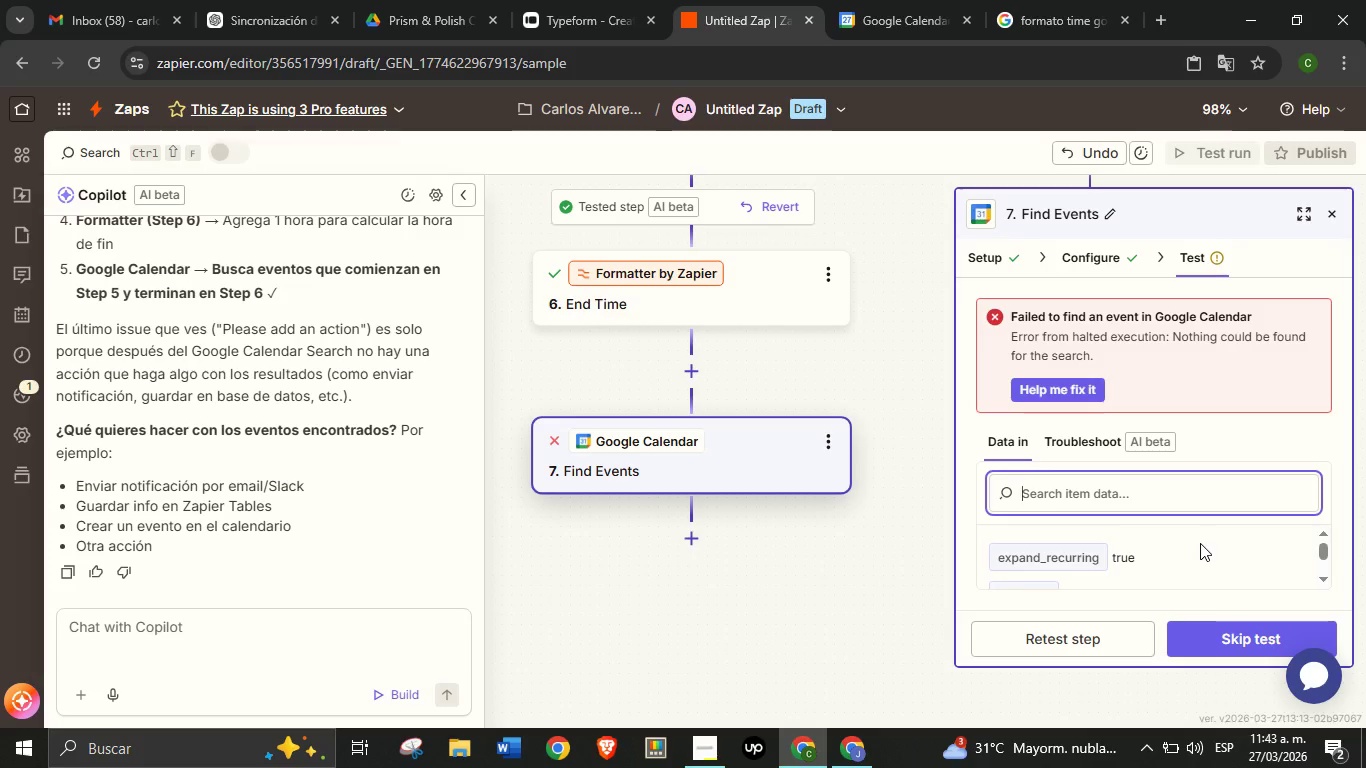 
scroll: coordinate [1200, 544], scroll_direction: up, amount: 2.0
 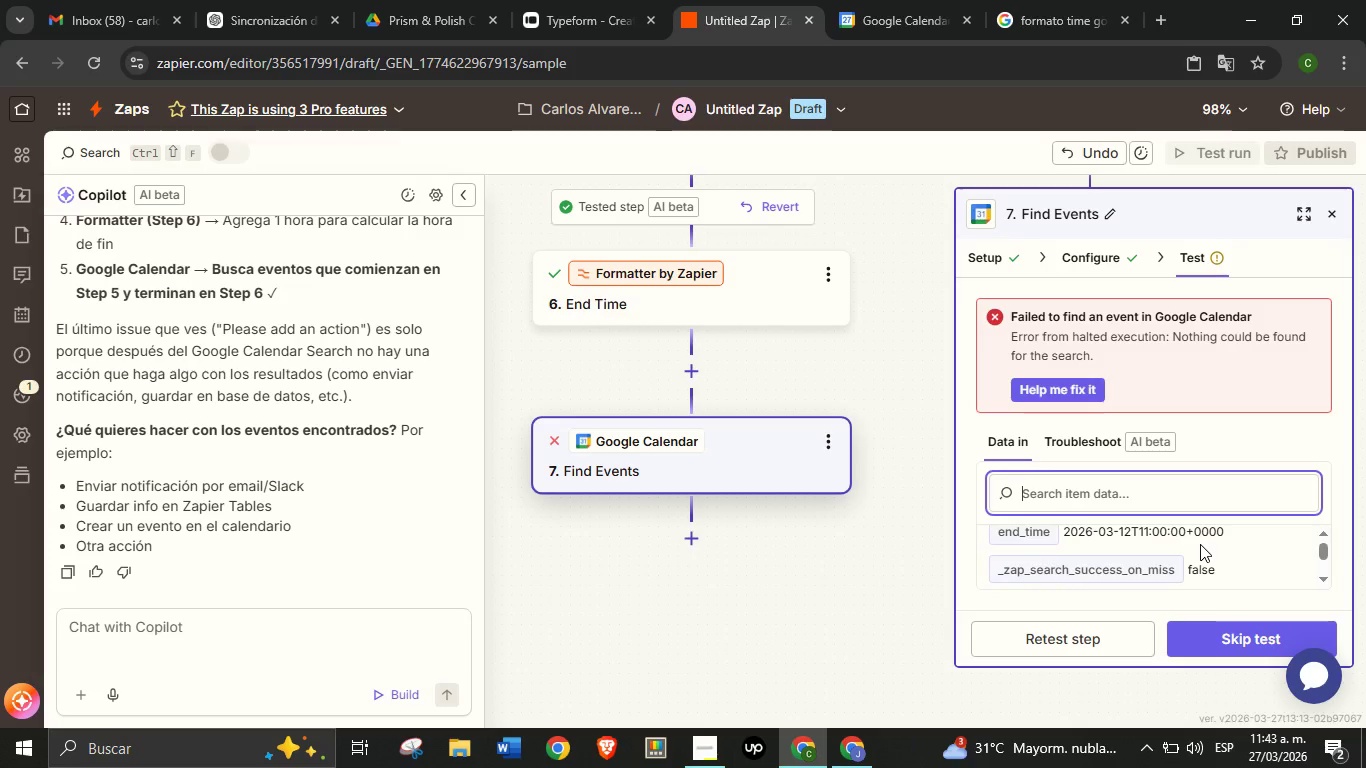 
scroll: coordinate [1200, 544], scroll_direction: down, amount: 1.0
 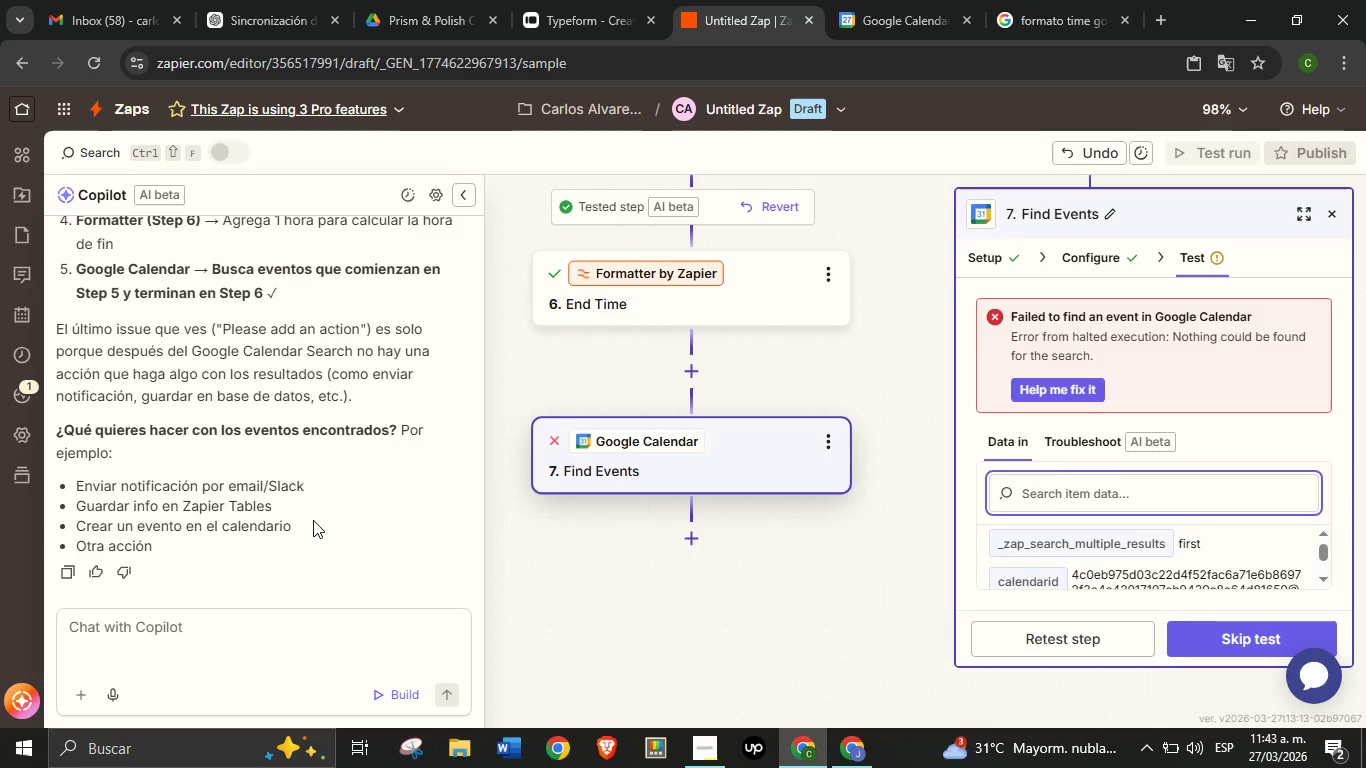 
wait(5.12)
 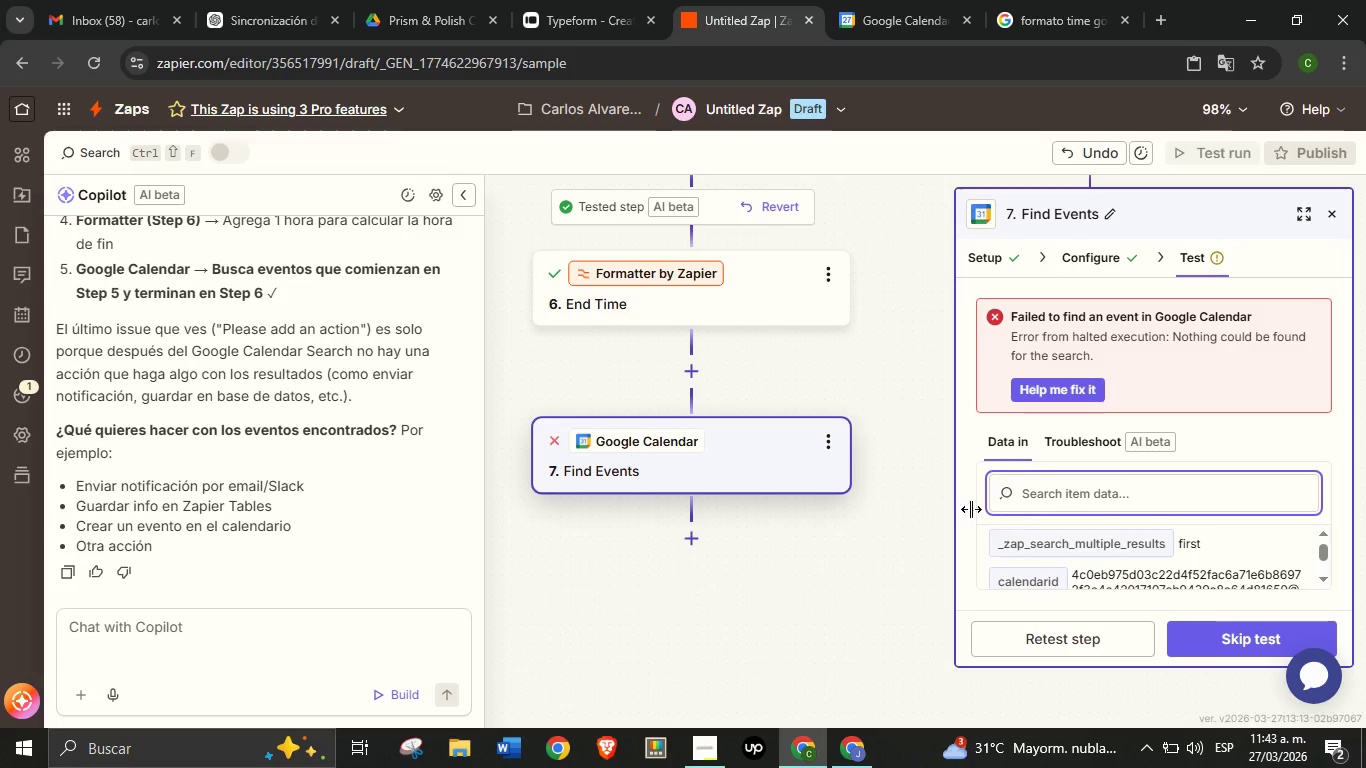 
left_click([261, 620])
 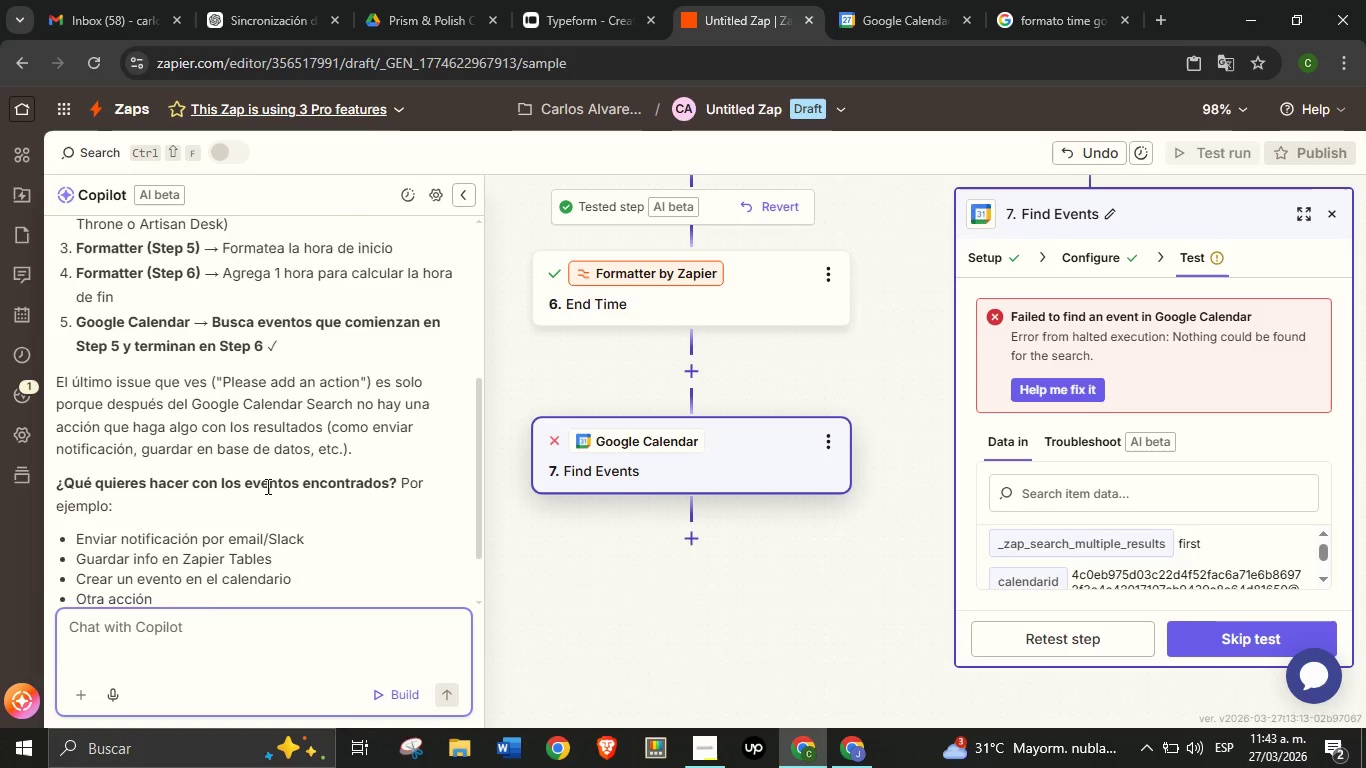 
scroll: coordinate [265, 486], scroll_direction: up, amount: 3.0
 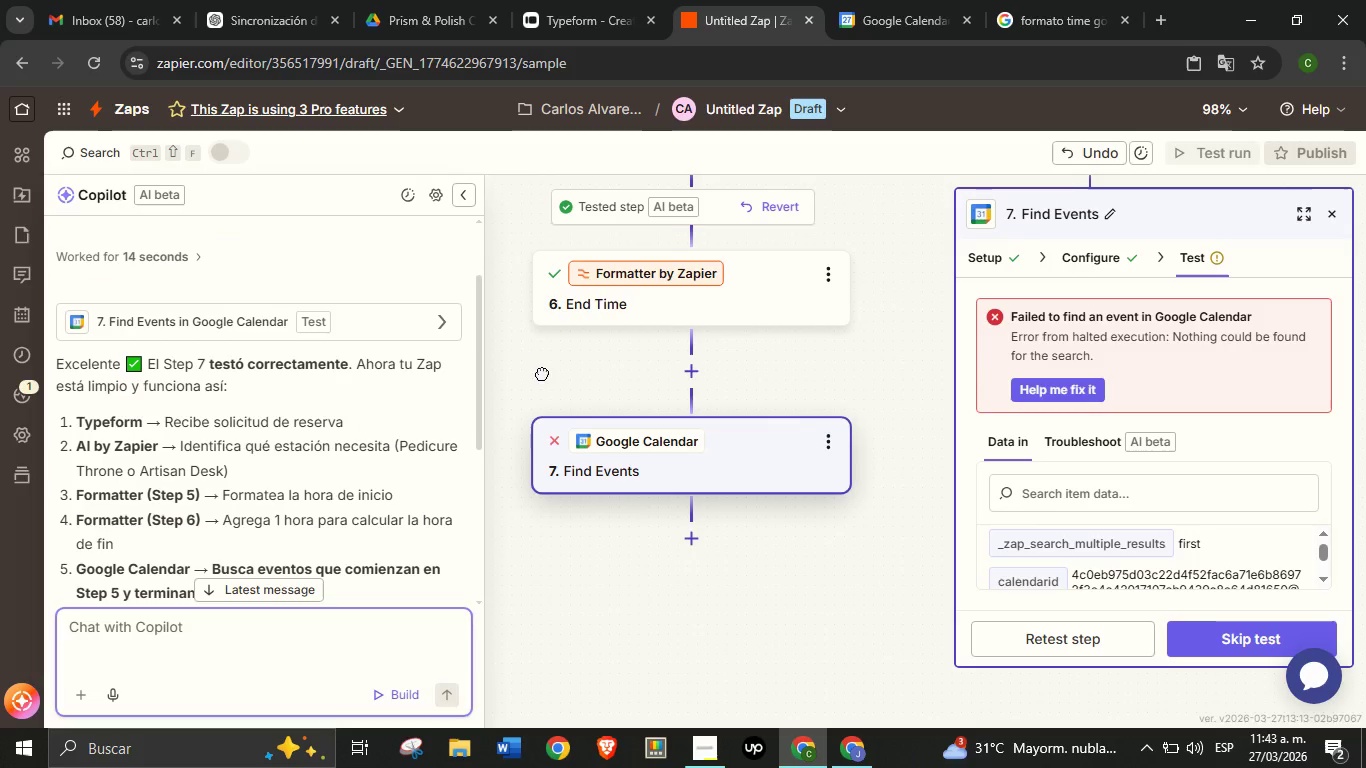 
left_click_drag(start_coordinate=[525, 350], to_coordinate=[557, 407])
 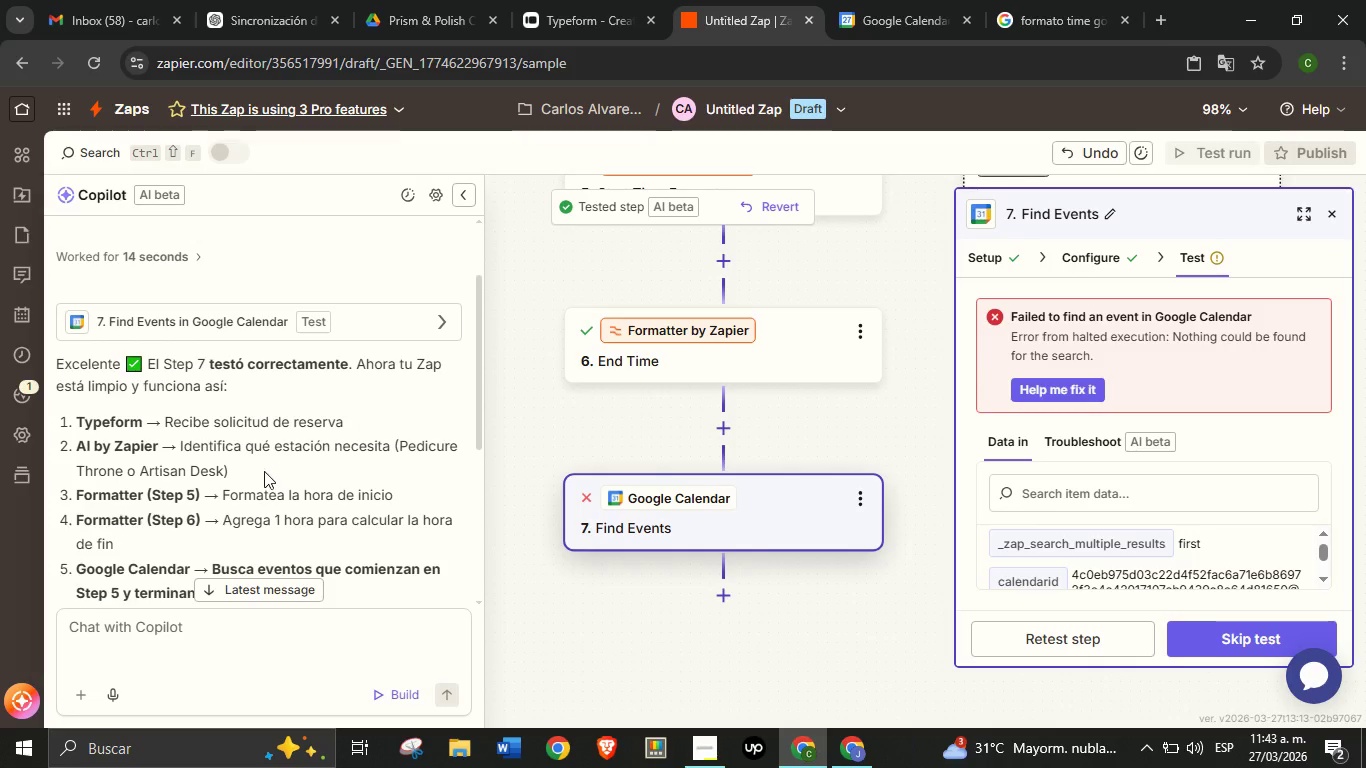 
scroll: coordinate [263, 472], scroll_direction: down, amount: 2.0
 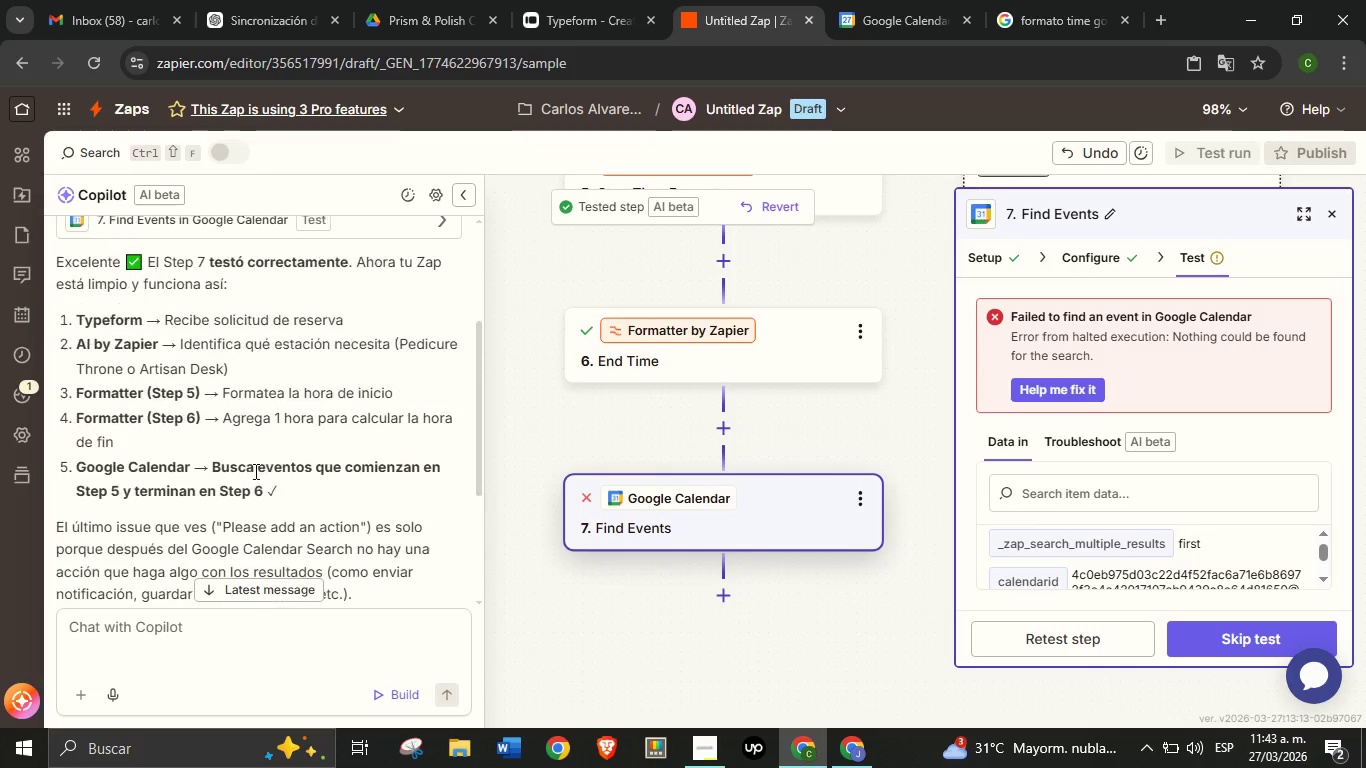 
scroll: coordinate [217, 289], scroll_direction: up, amount: 3.0
 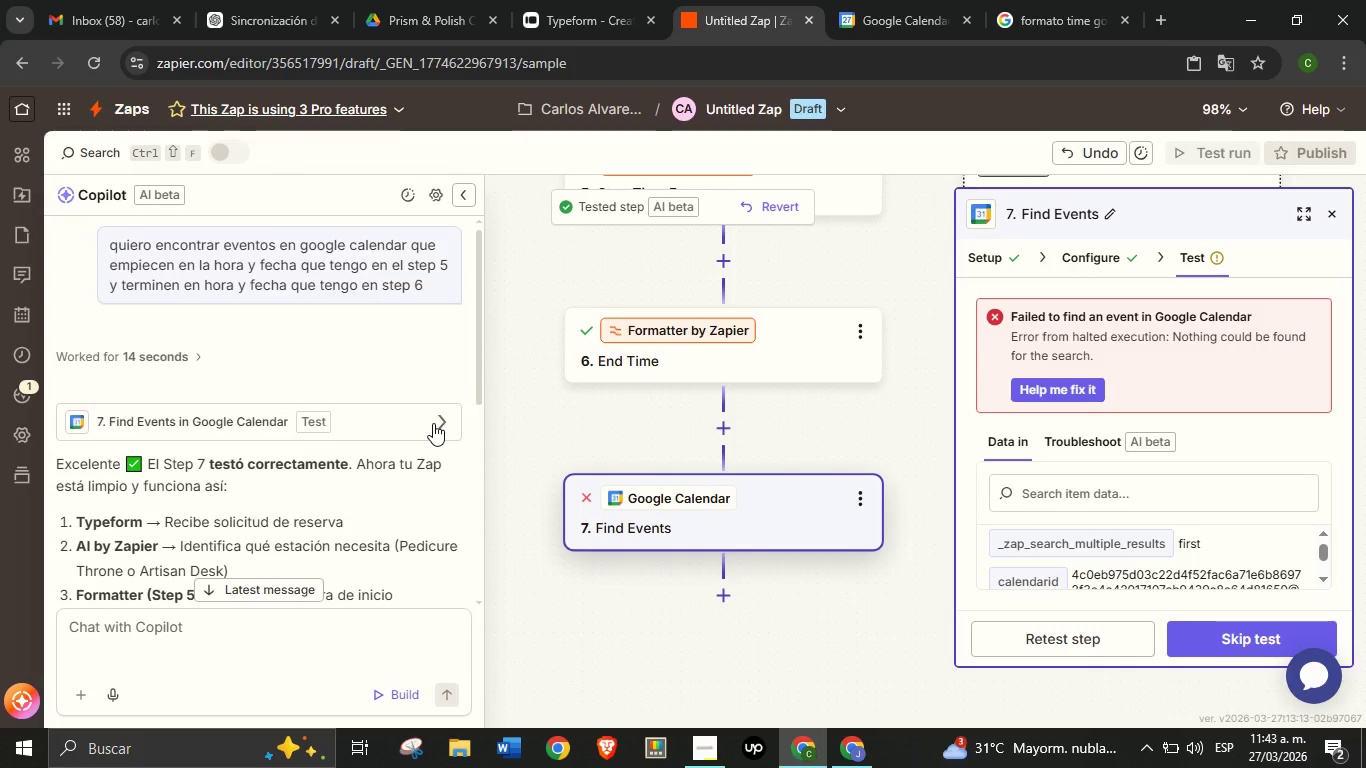 
left_click([433, 423])
 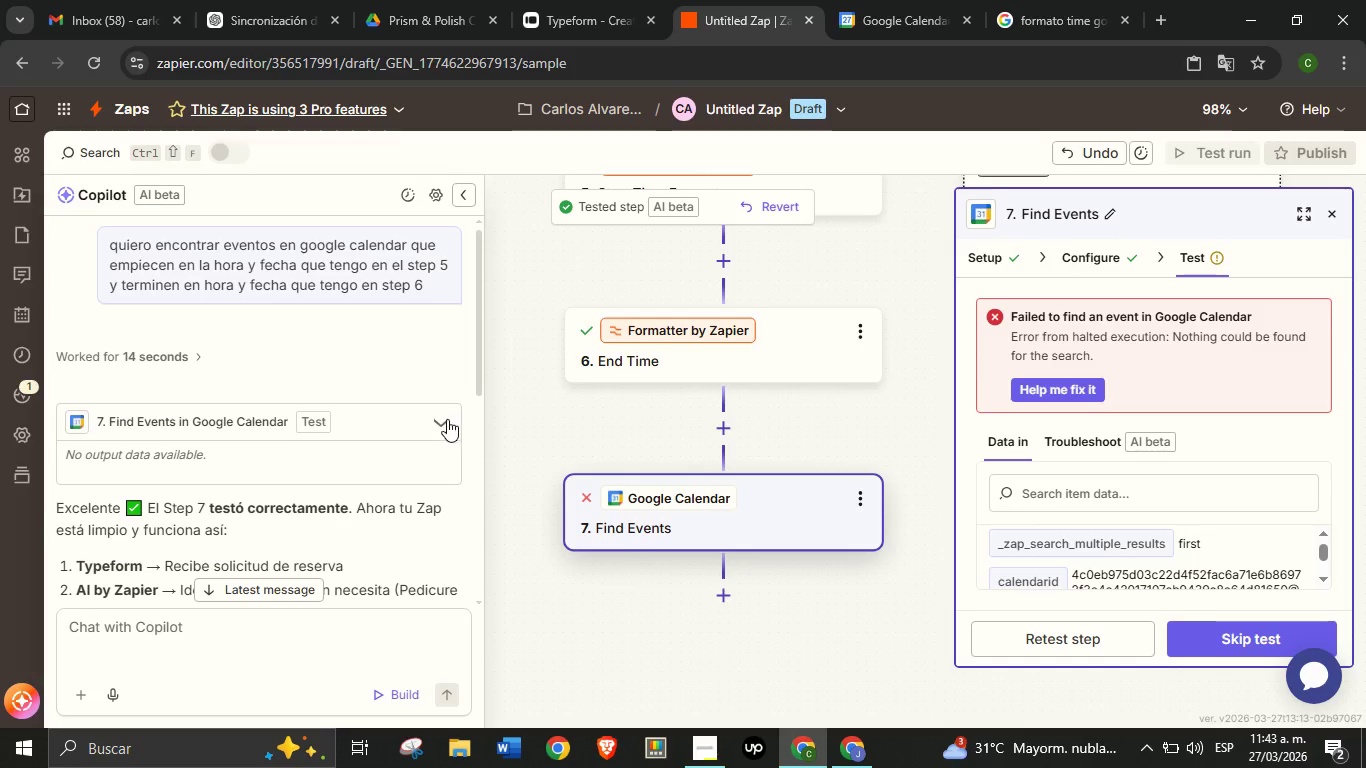 
left_click([447, 419])
 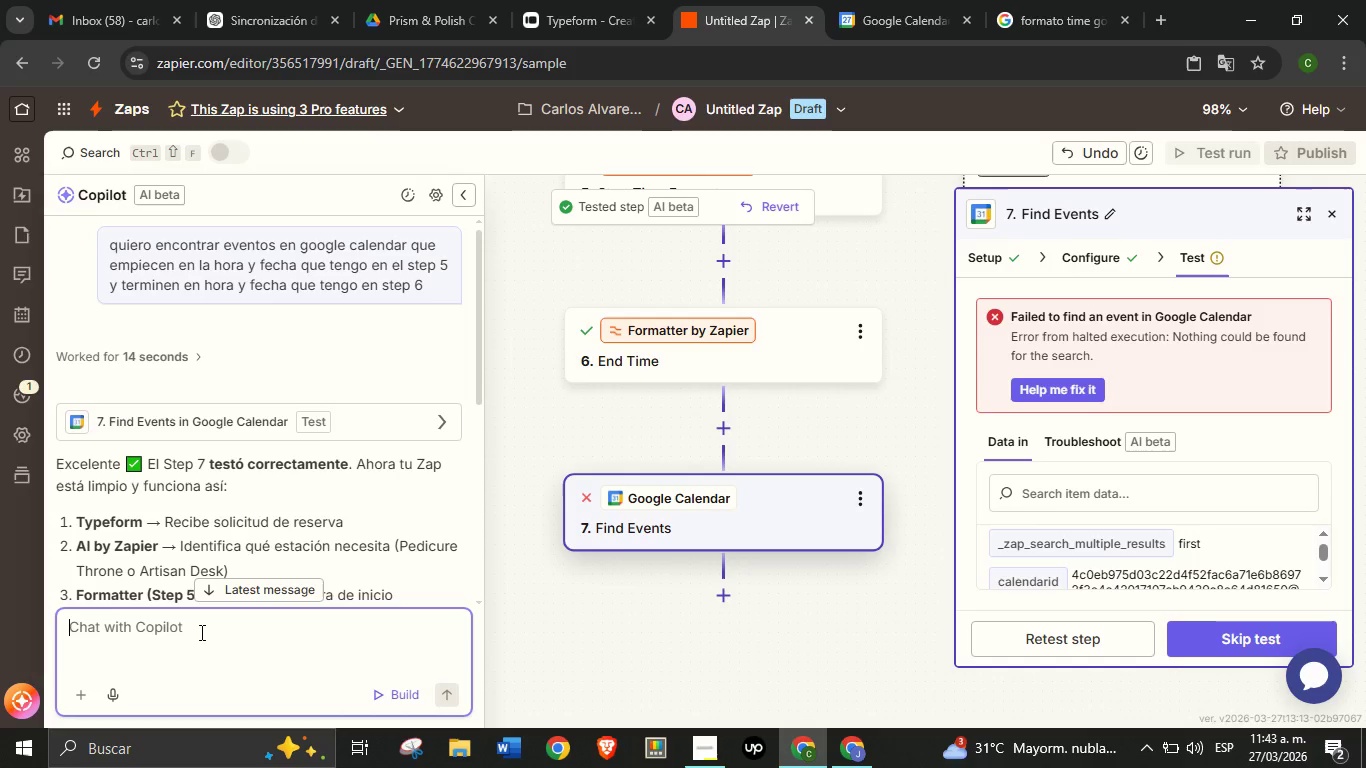 
left_click([200, 632])
 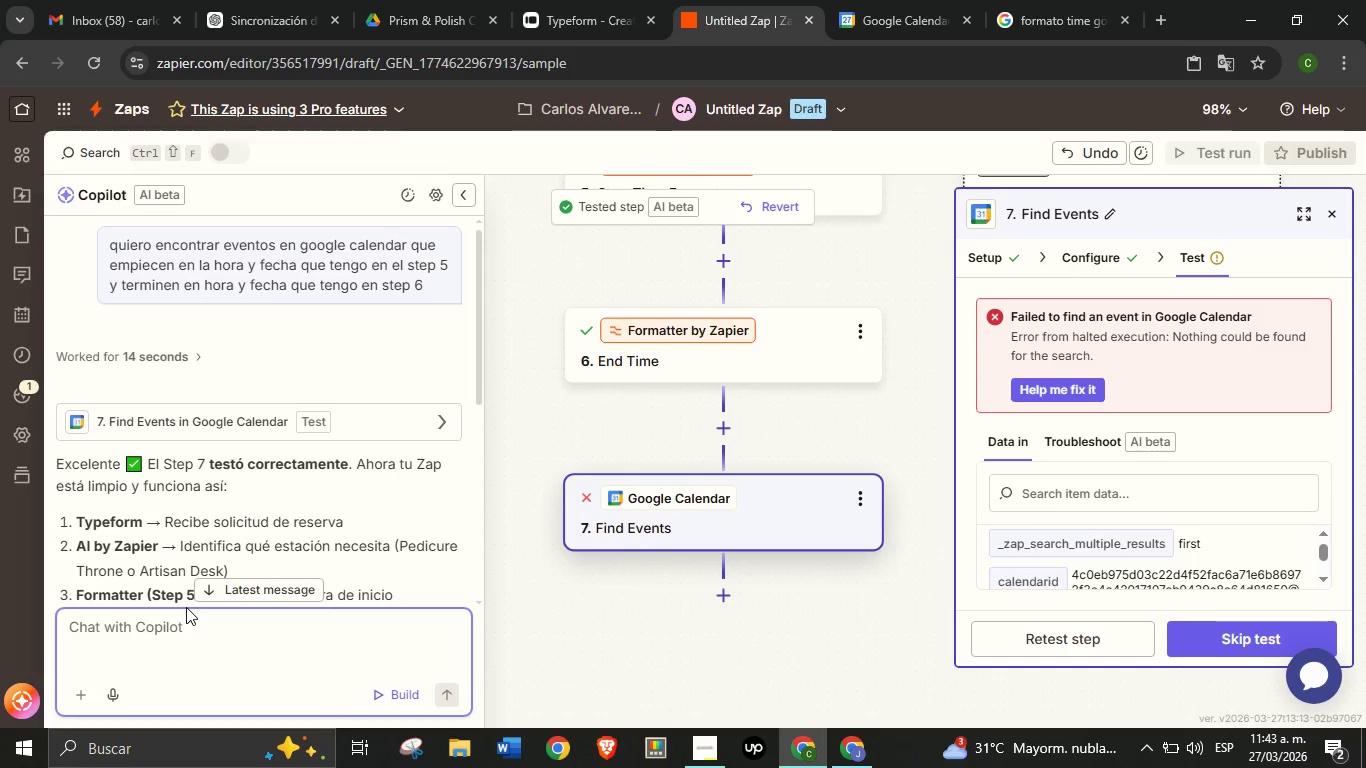 
type(step 7 qu;e eventos )
key(Backspace)
key(Backspace)
key(Backspace)
key(Backspace)
key(Backspace)
key(Backspace)
key(Backspace)
key(Backspace)
type(encontr;o)
 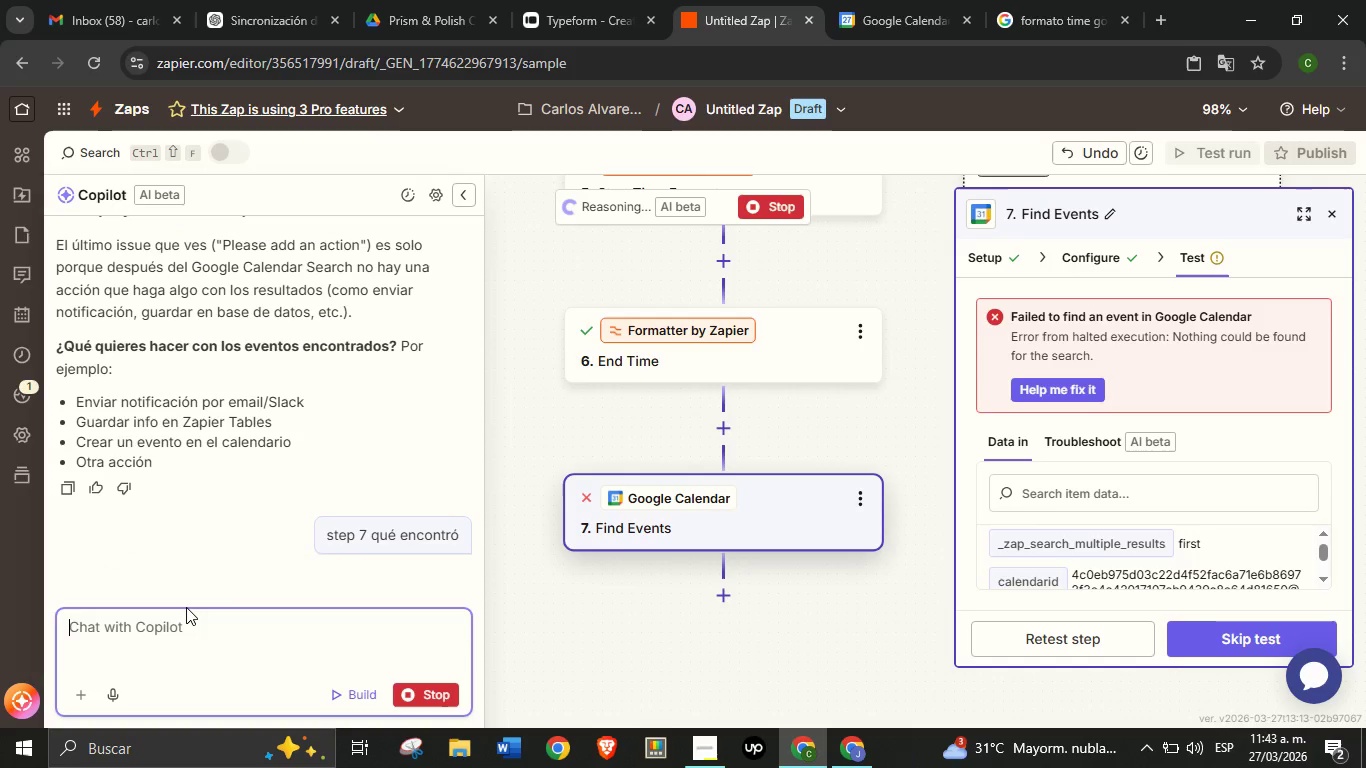 
key(Enter)
 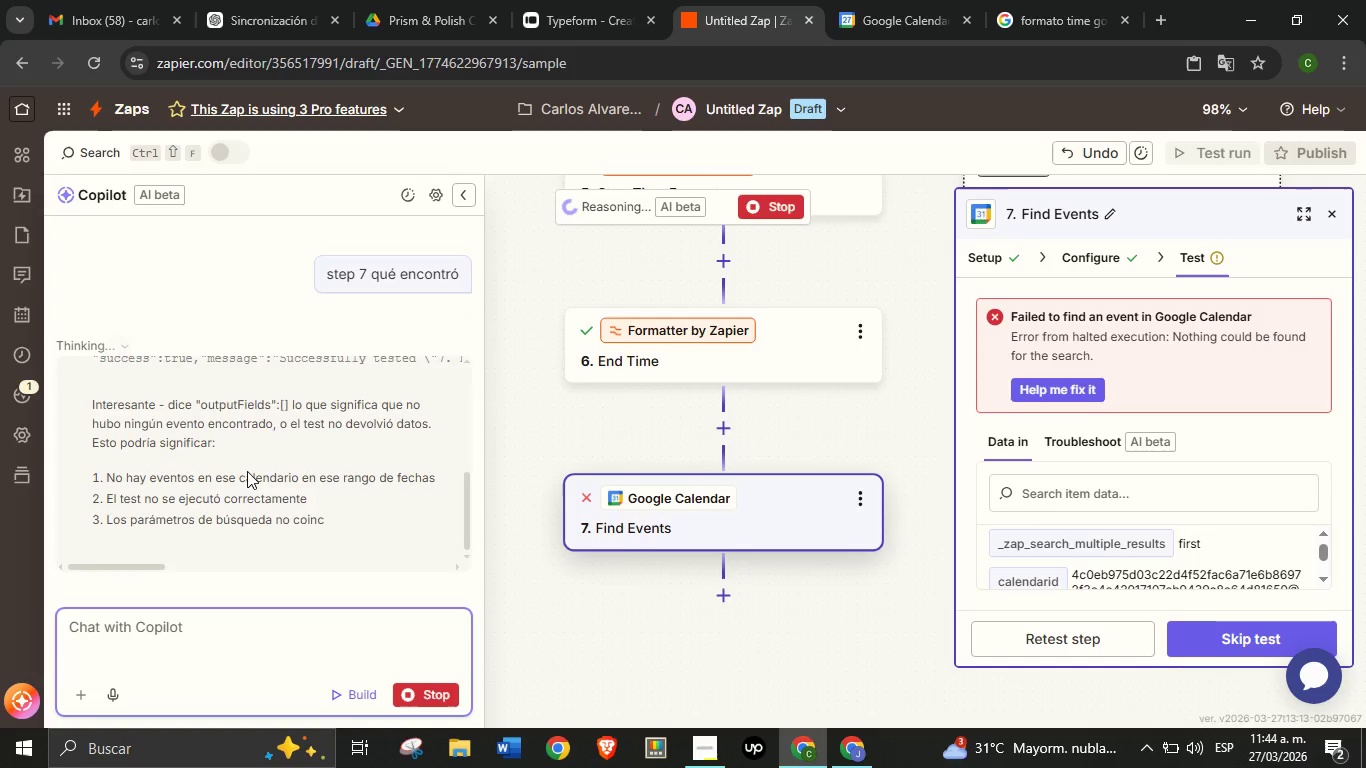 
wait(19.17)
 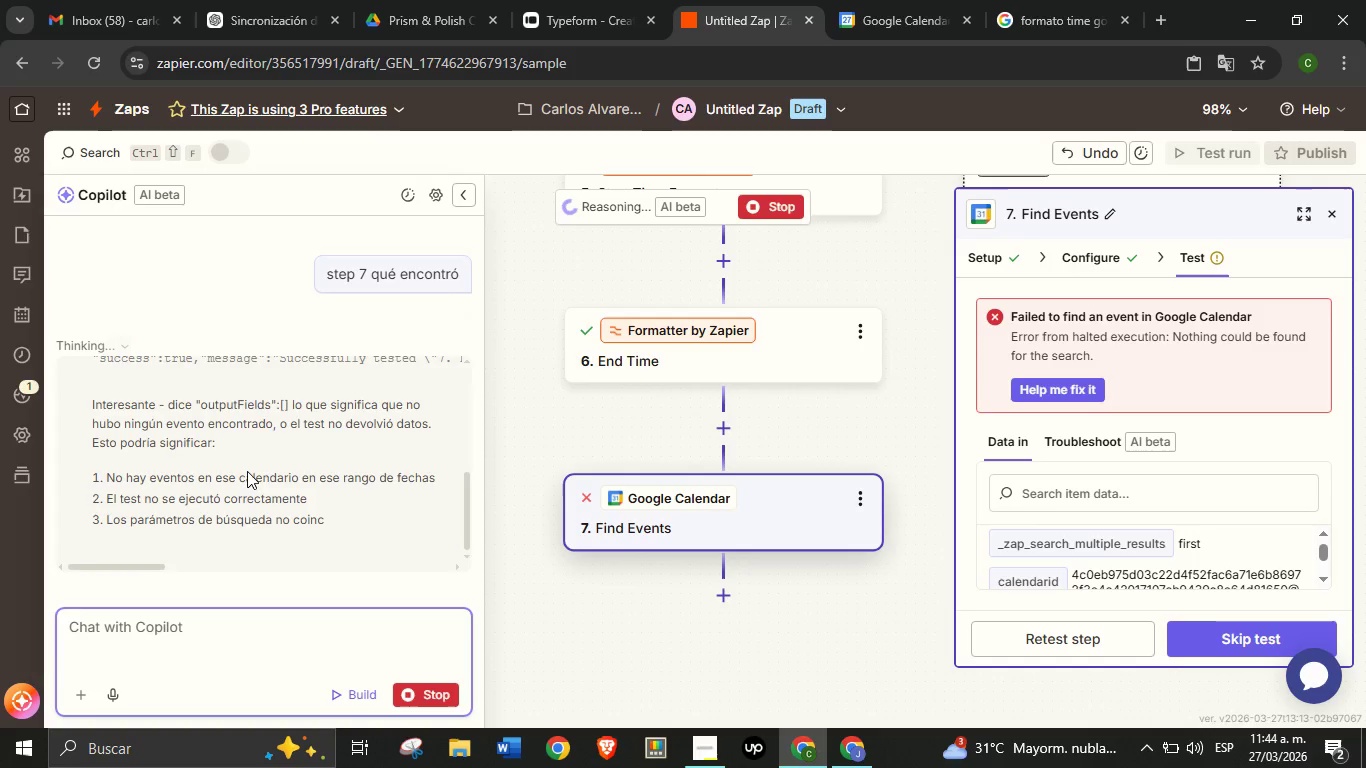 
scroll: coordinate [259, 492], scroll_direction: down, amount: 1.0
 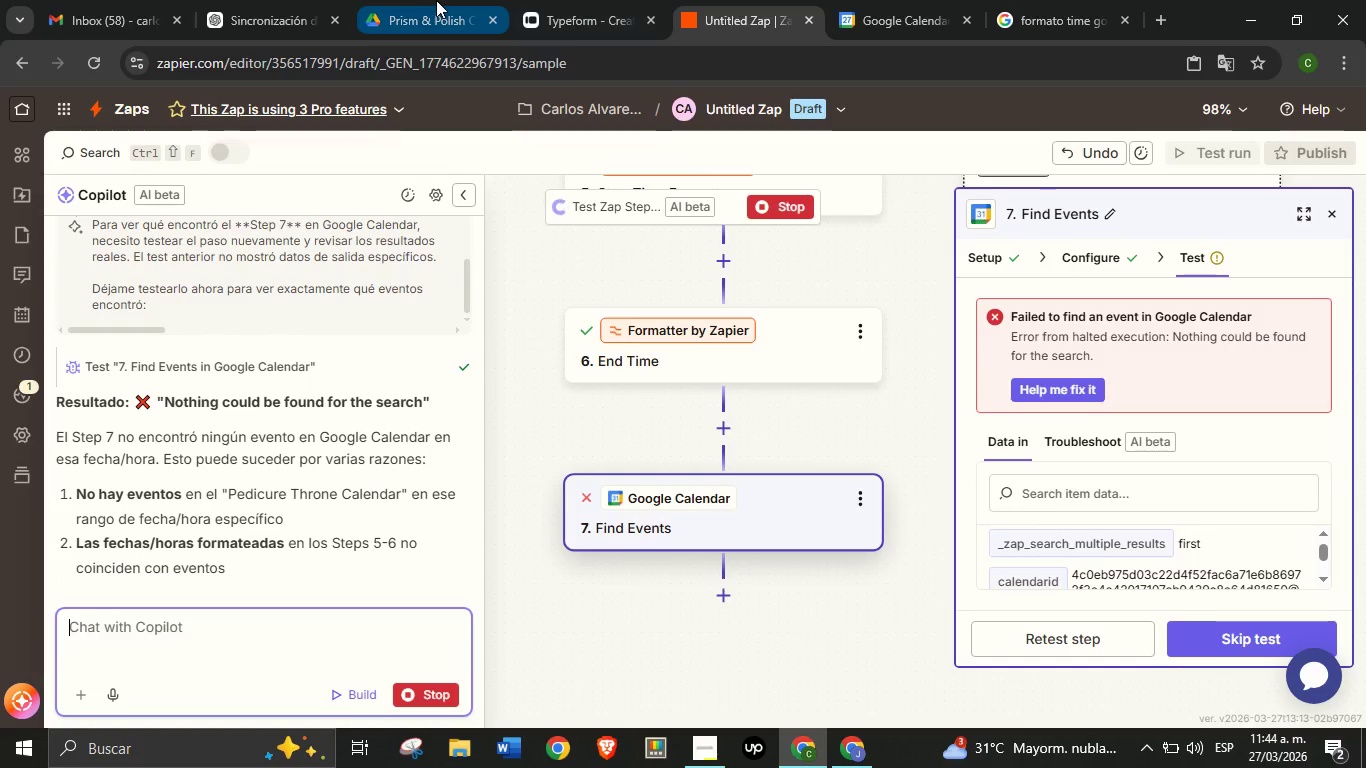 
left_click([889, 0])
 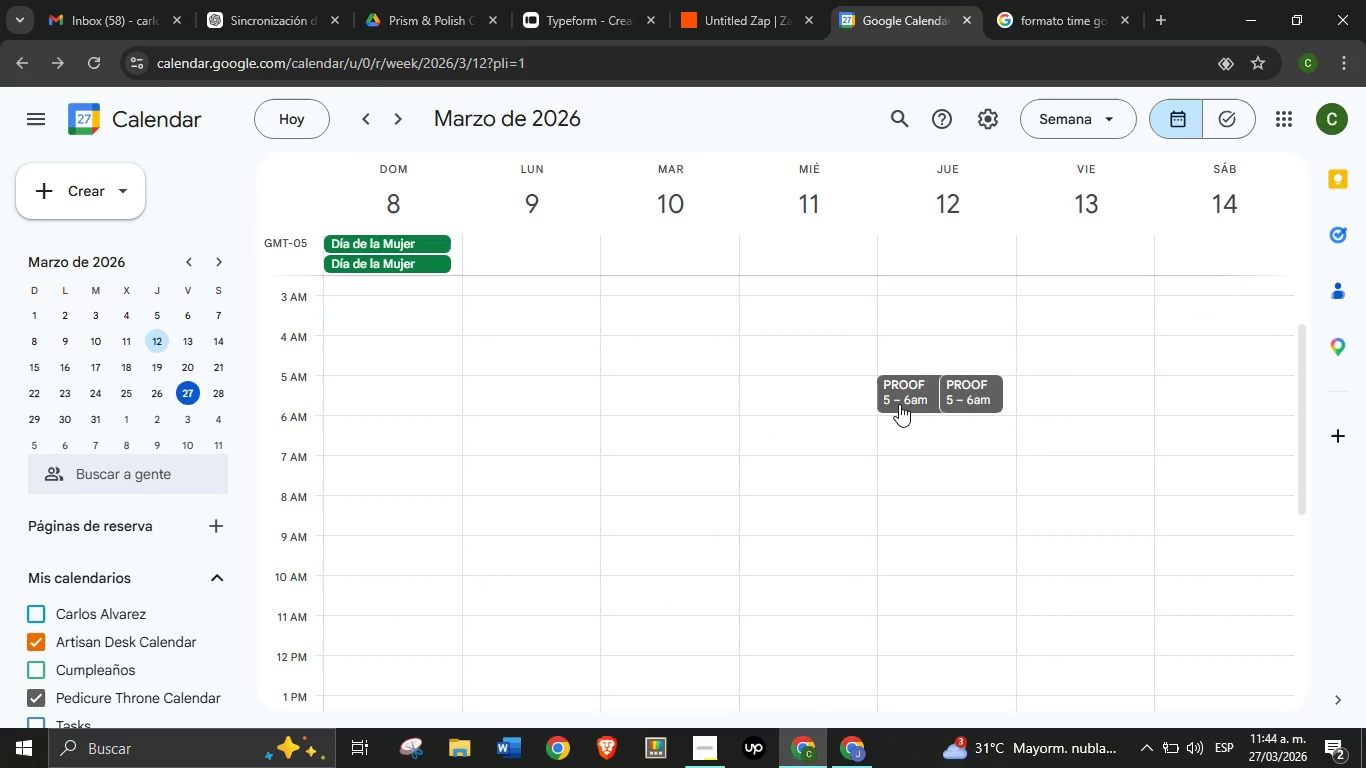 
wait(5.61)
 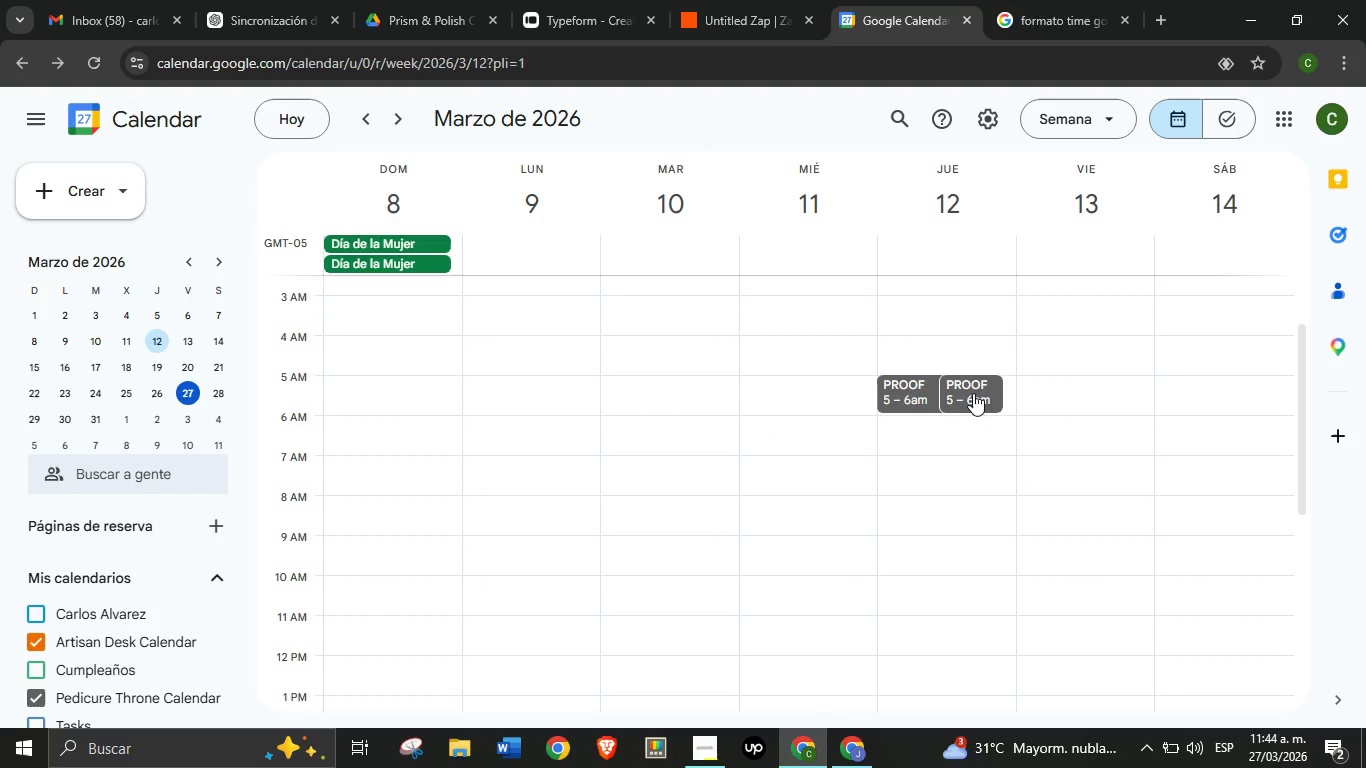 
left_click([901, 401])
 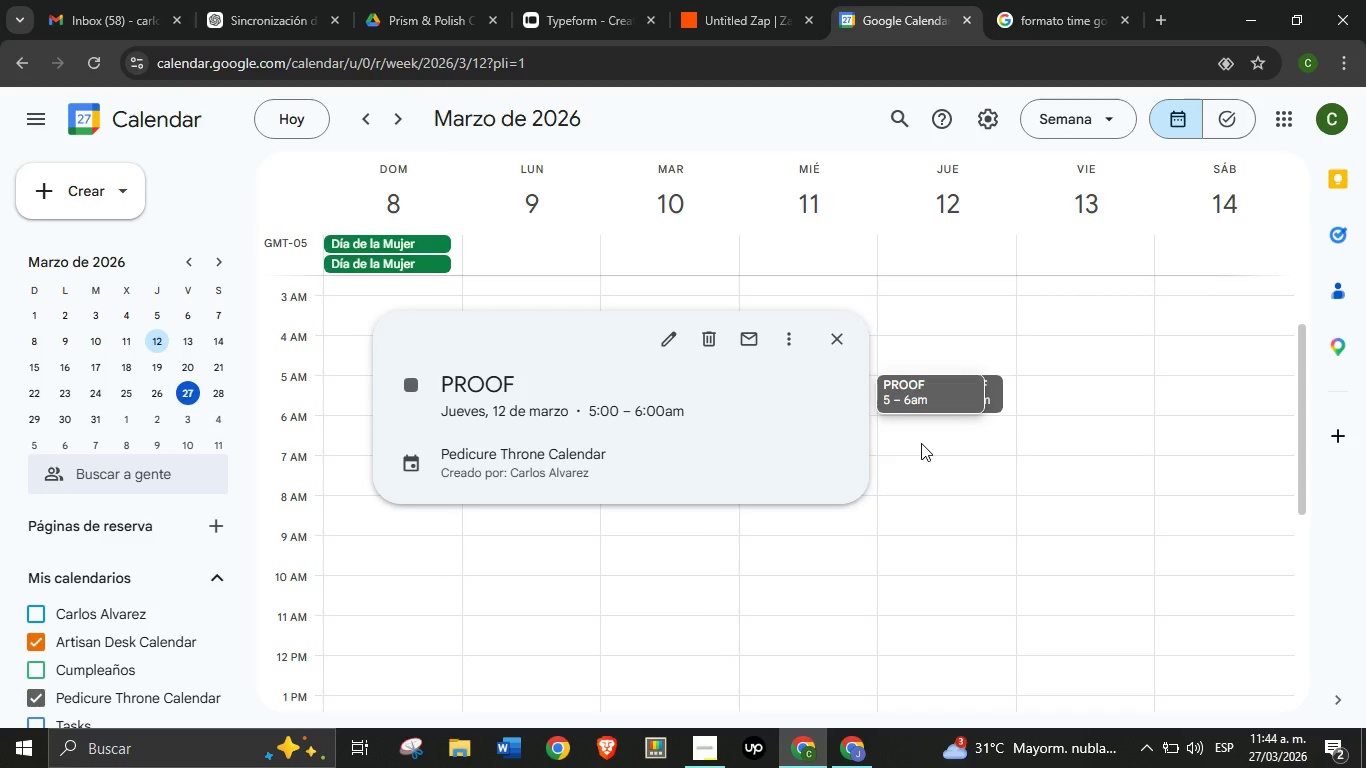 
left_click([921, 443])
 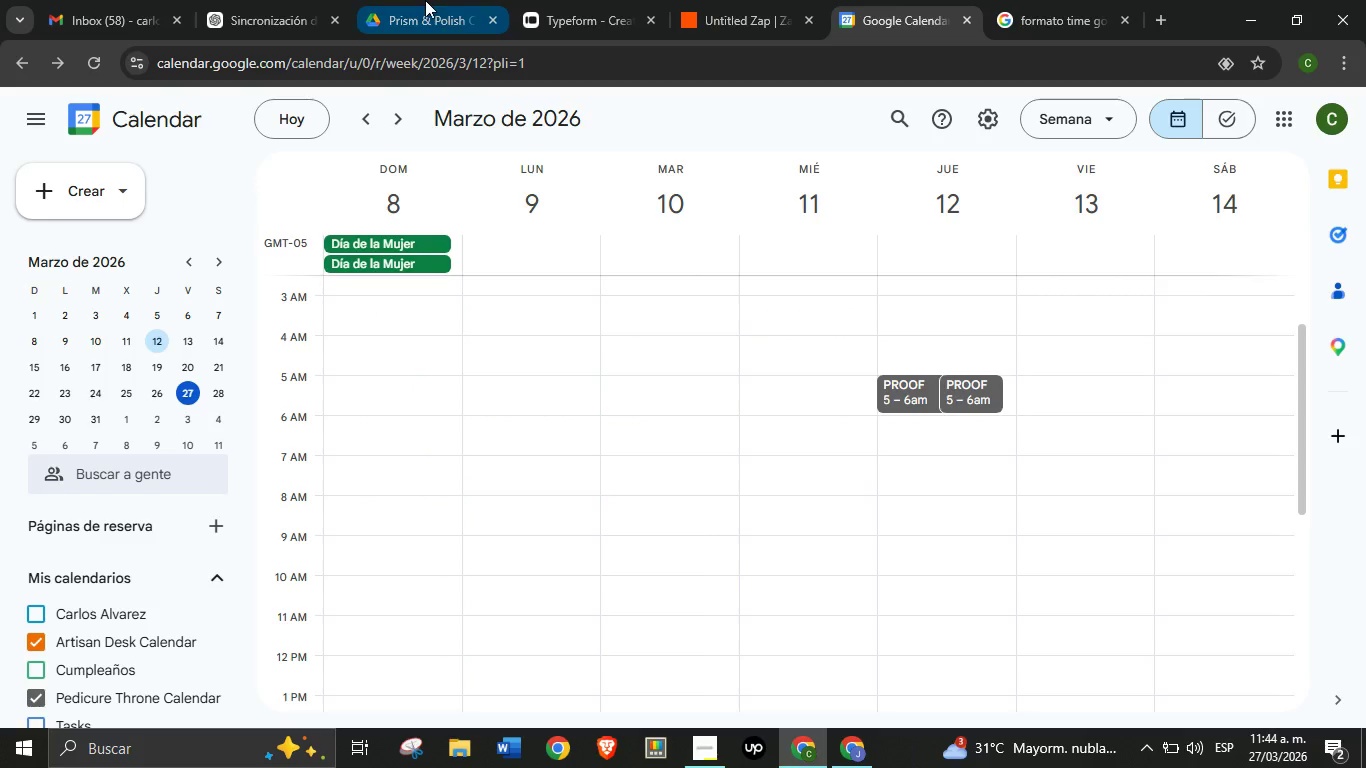 
left_click([716, 0])
 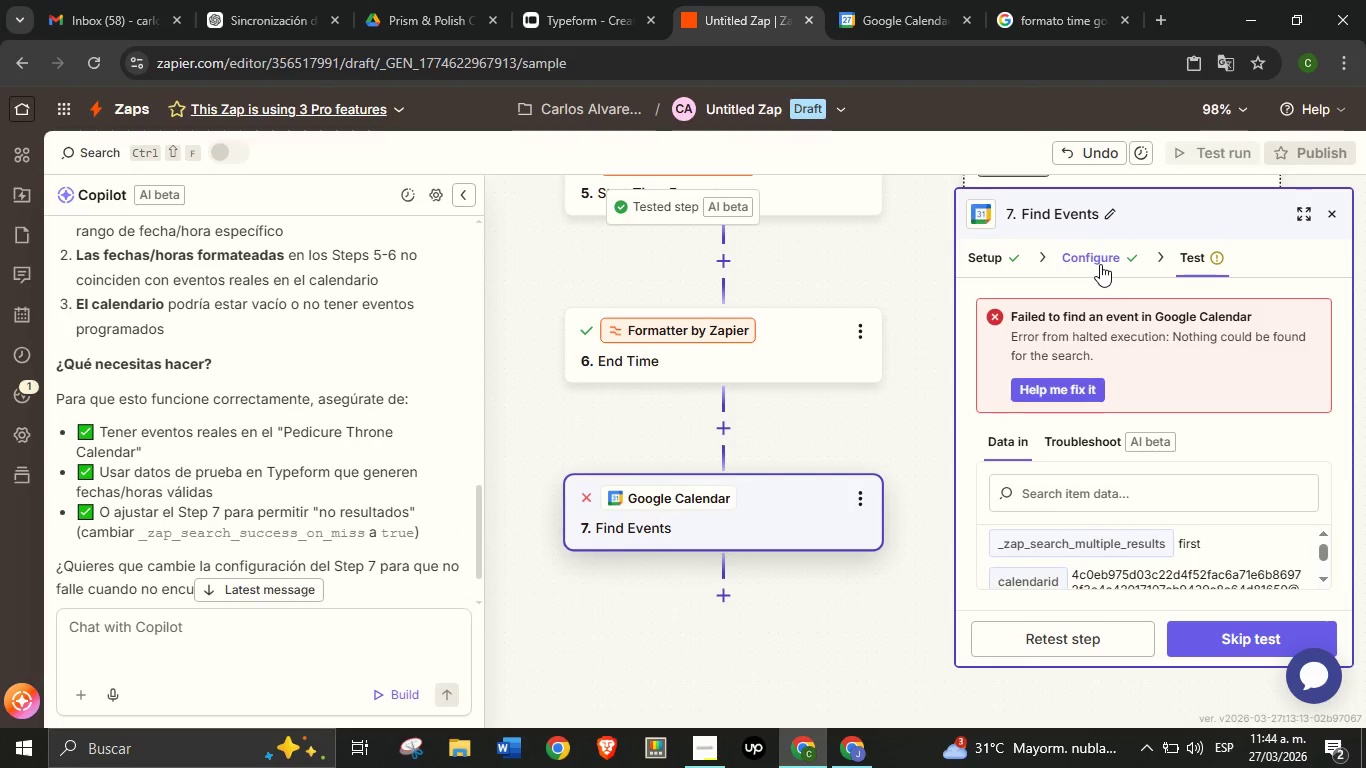 
left_click([1100, 264])
 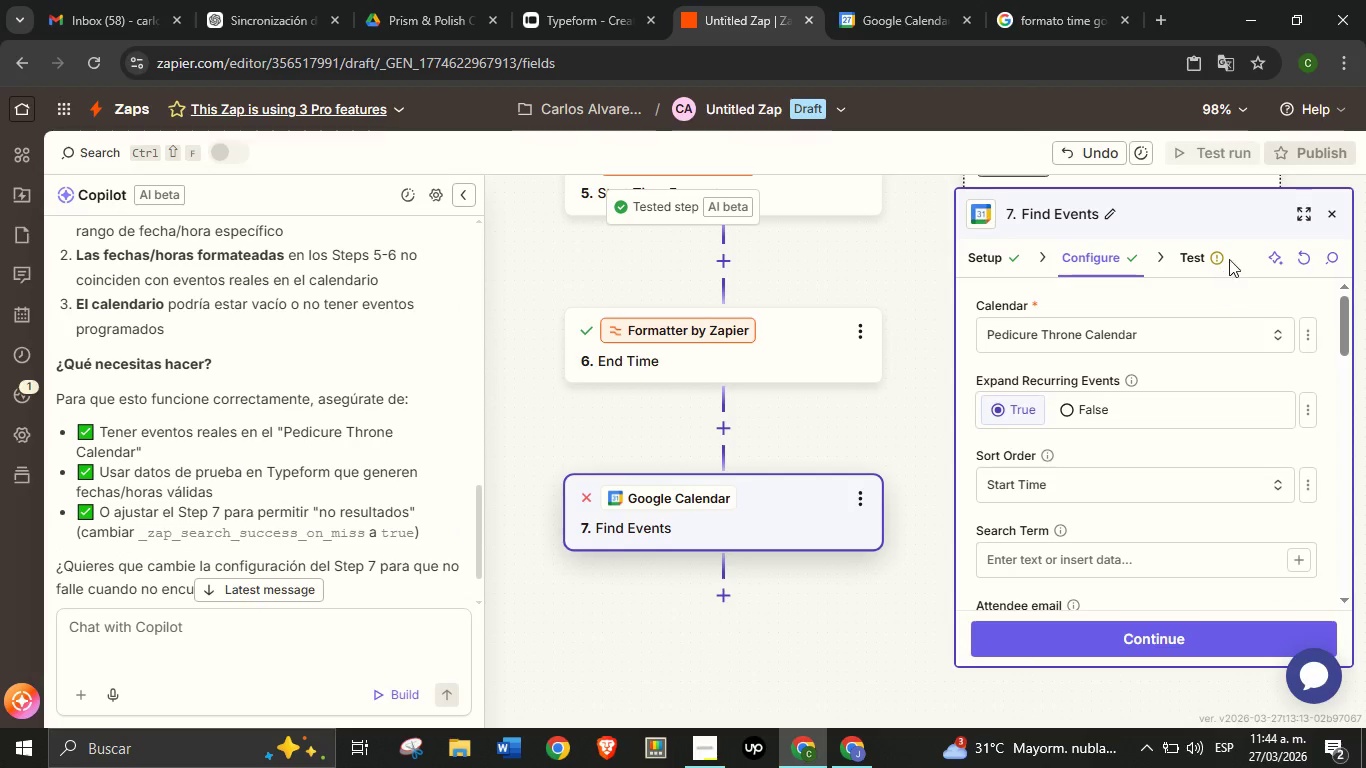 
left_click([1195, 261])
 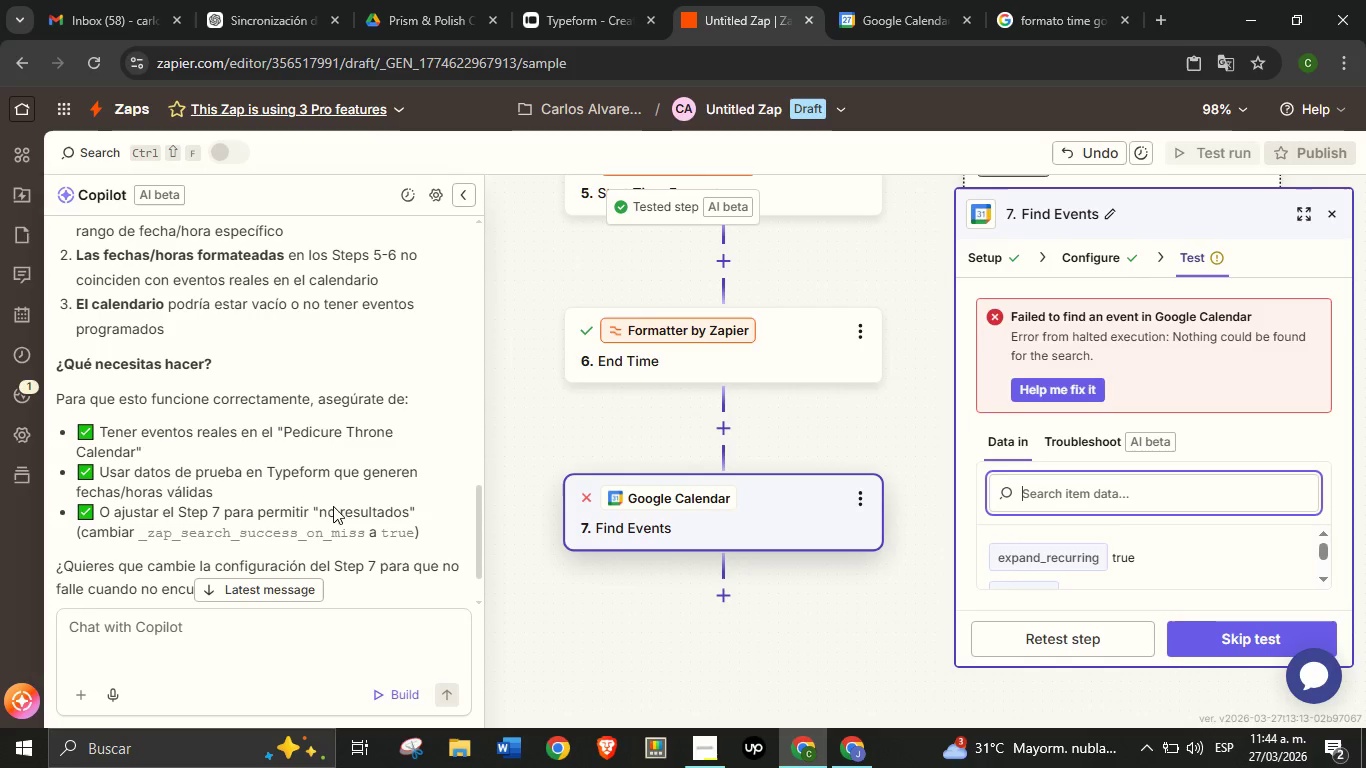 
scroll: coordinate [236, 446], scroll_direction: down, amount: 3.0
 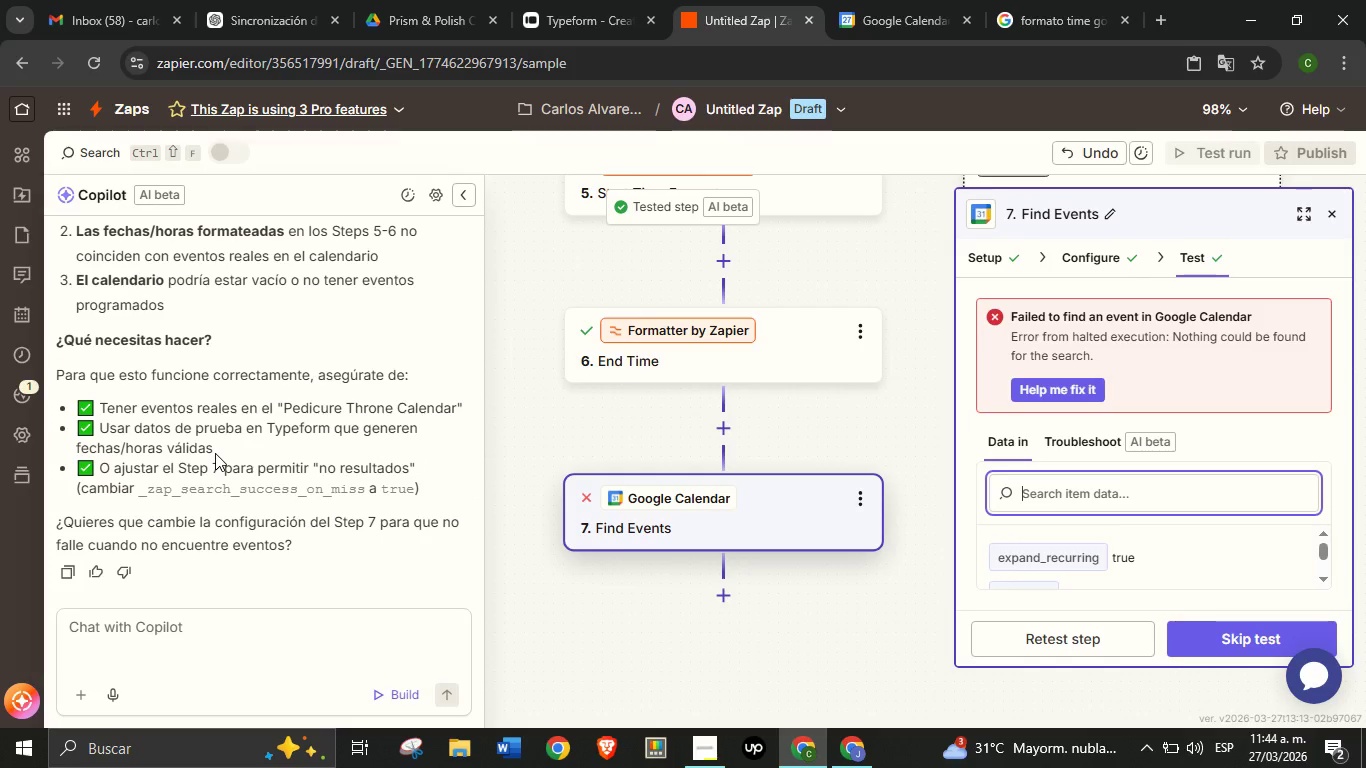 
wait(8.82)
 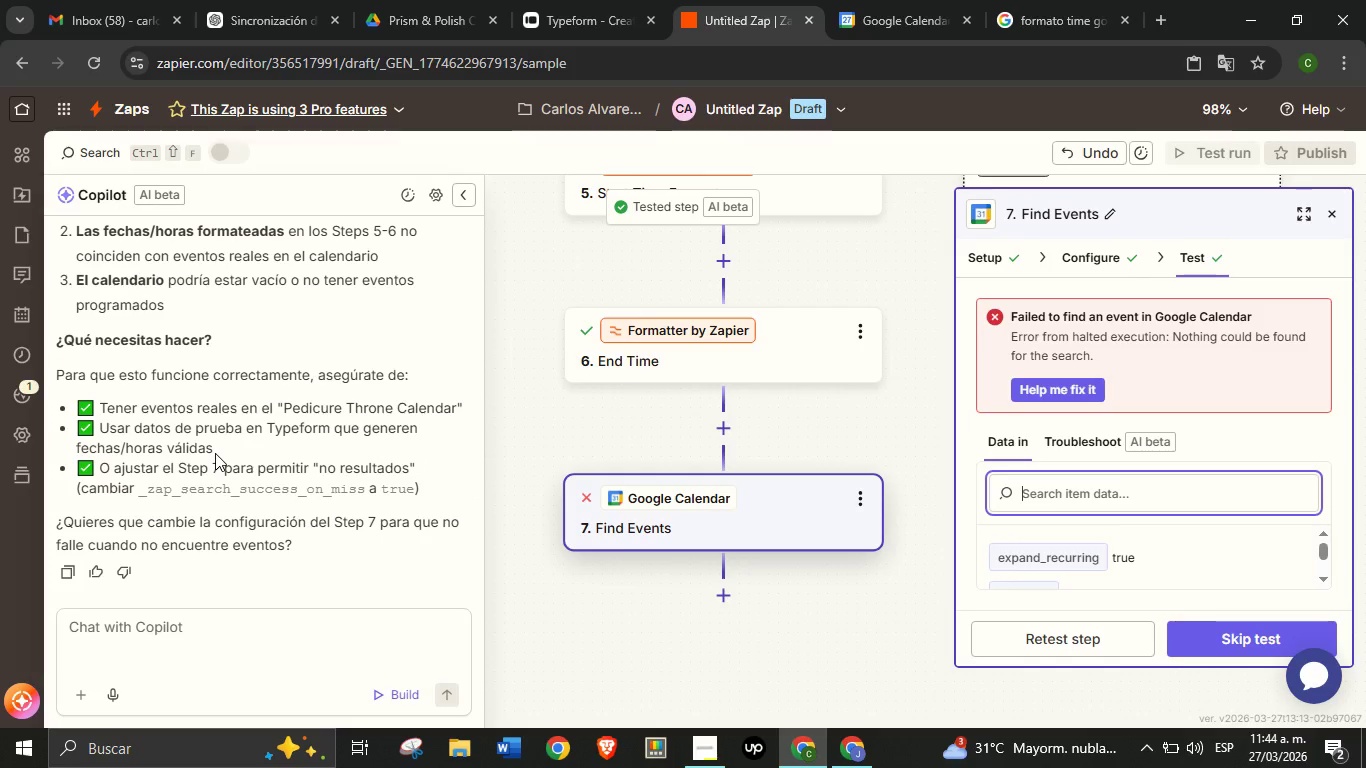 
scroll: coordinate [294, 501], scroll_direction: up, amount: 2.0
 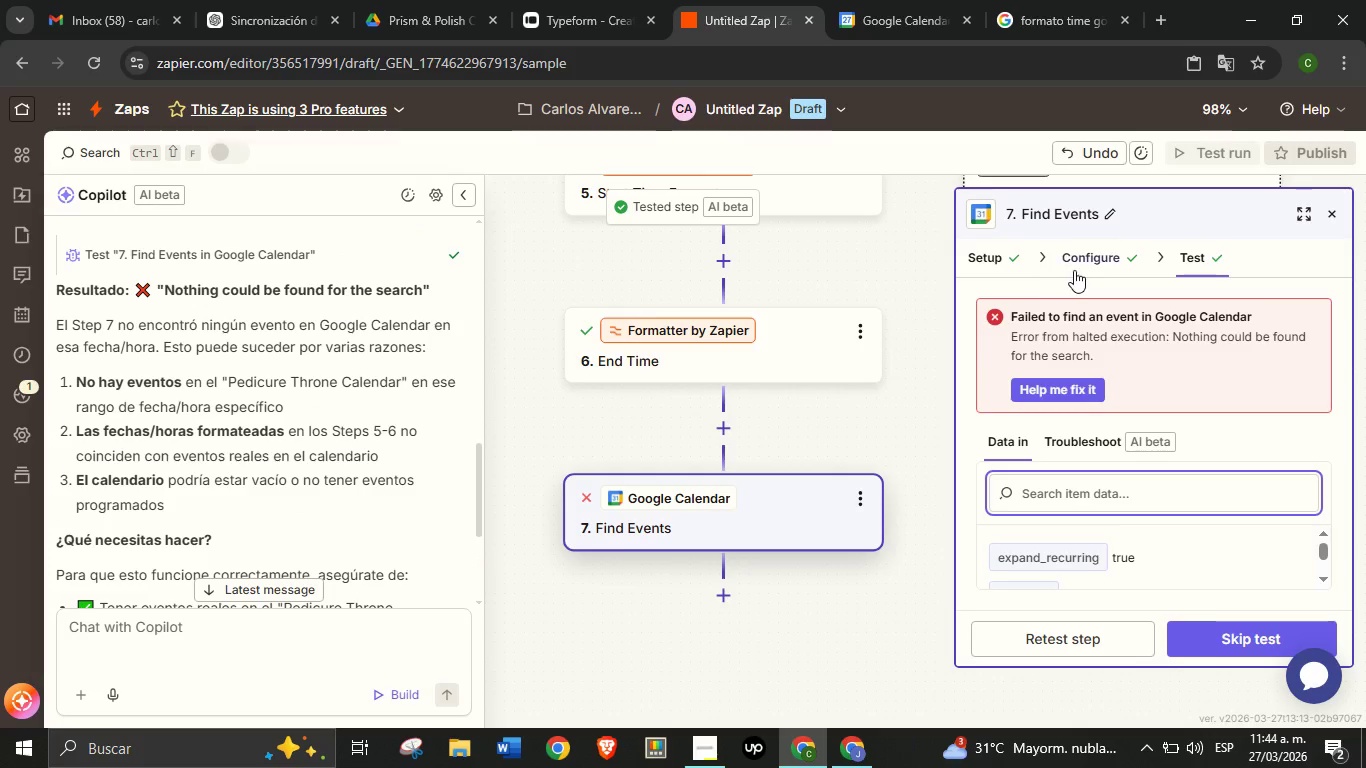 
left_click([1090, 264])
 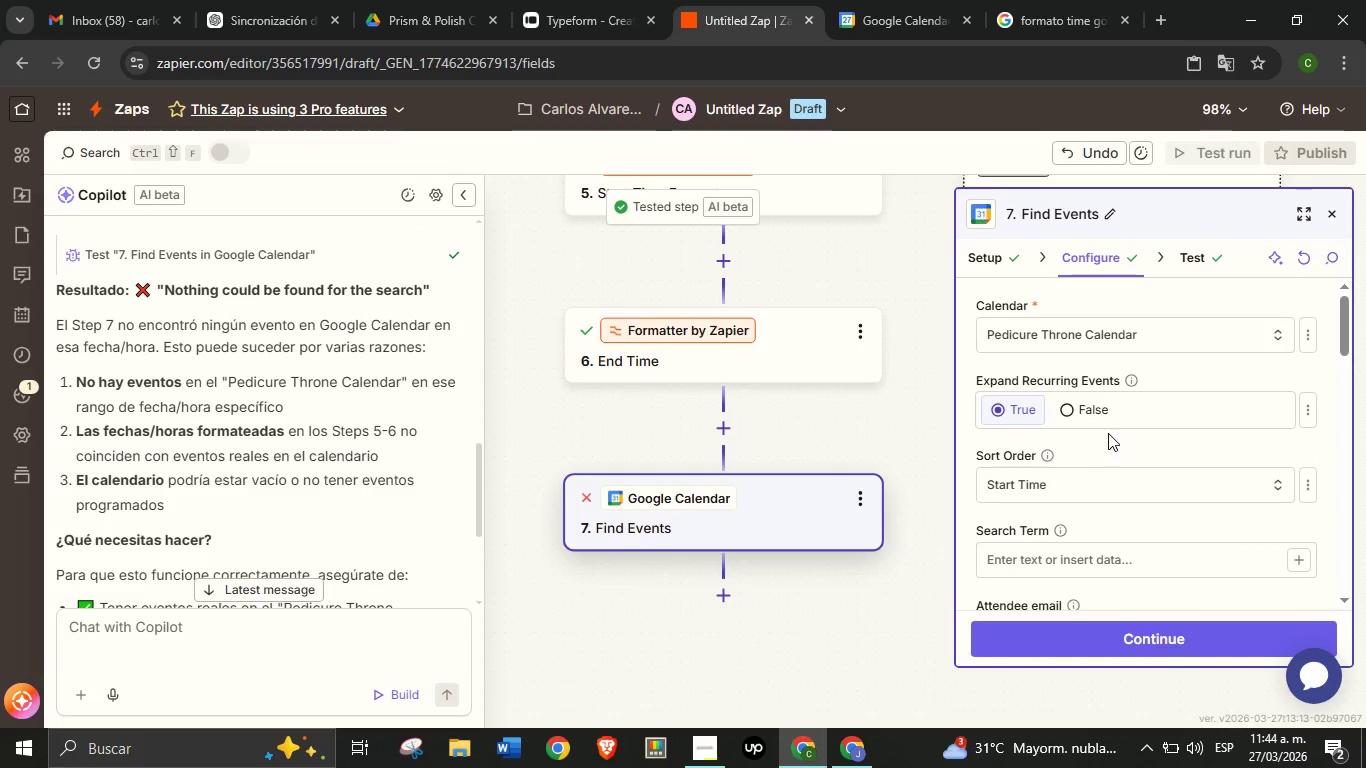 
scroll: coordinate [1108, 428], scroll_direction: down, amount: 1.0
 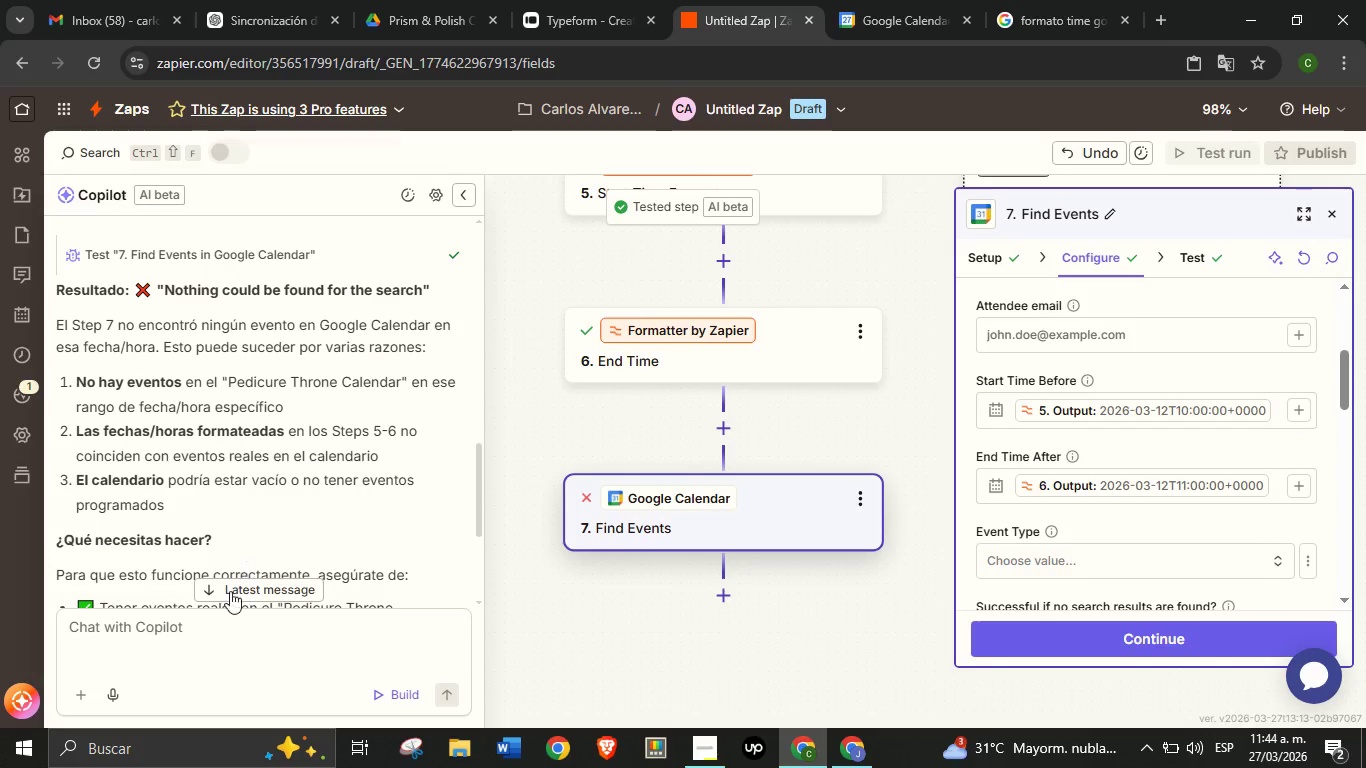 
left_click([202, 642])
 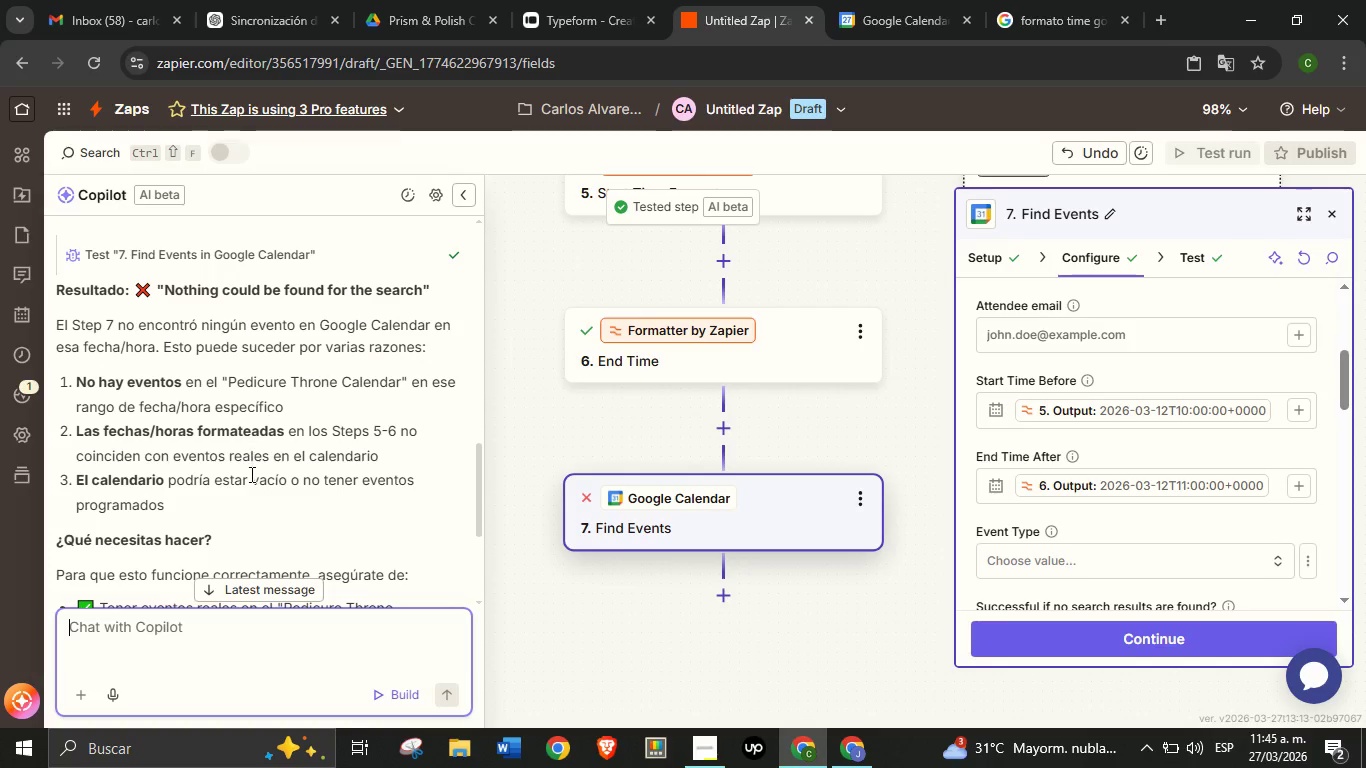 
wait(16.7)
 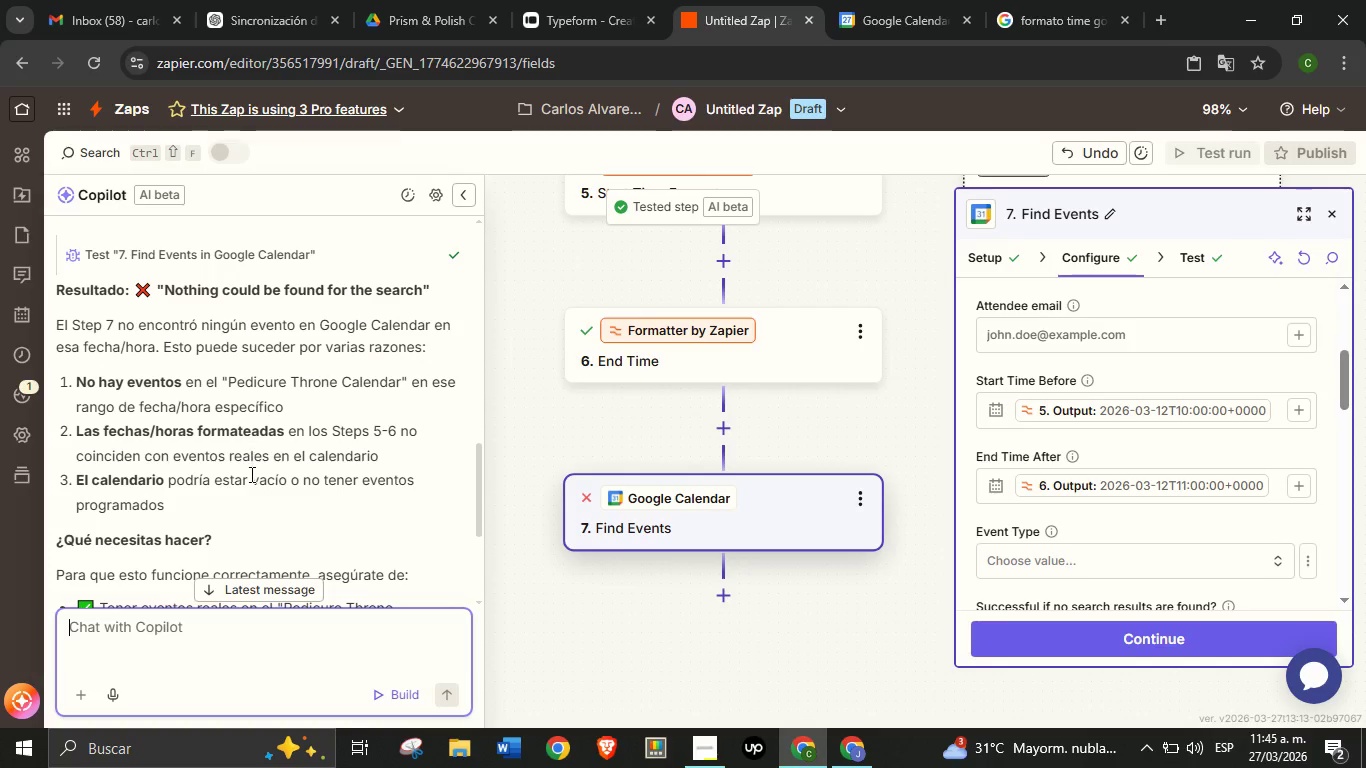 
left_click([865, 0])
 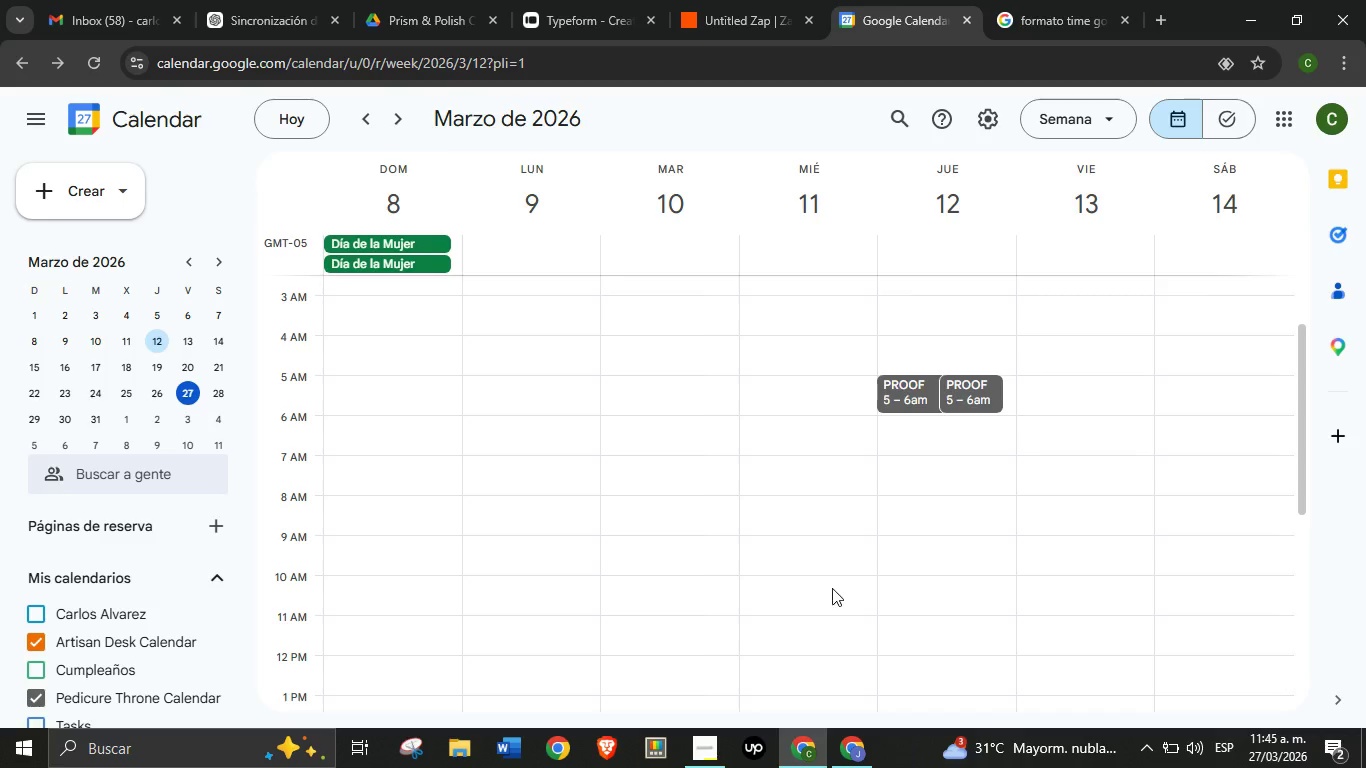 
left_click([832, 588])
 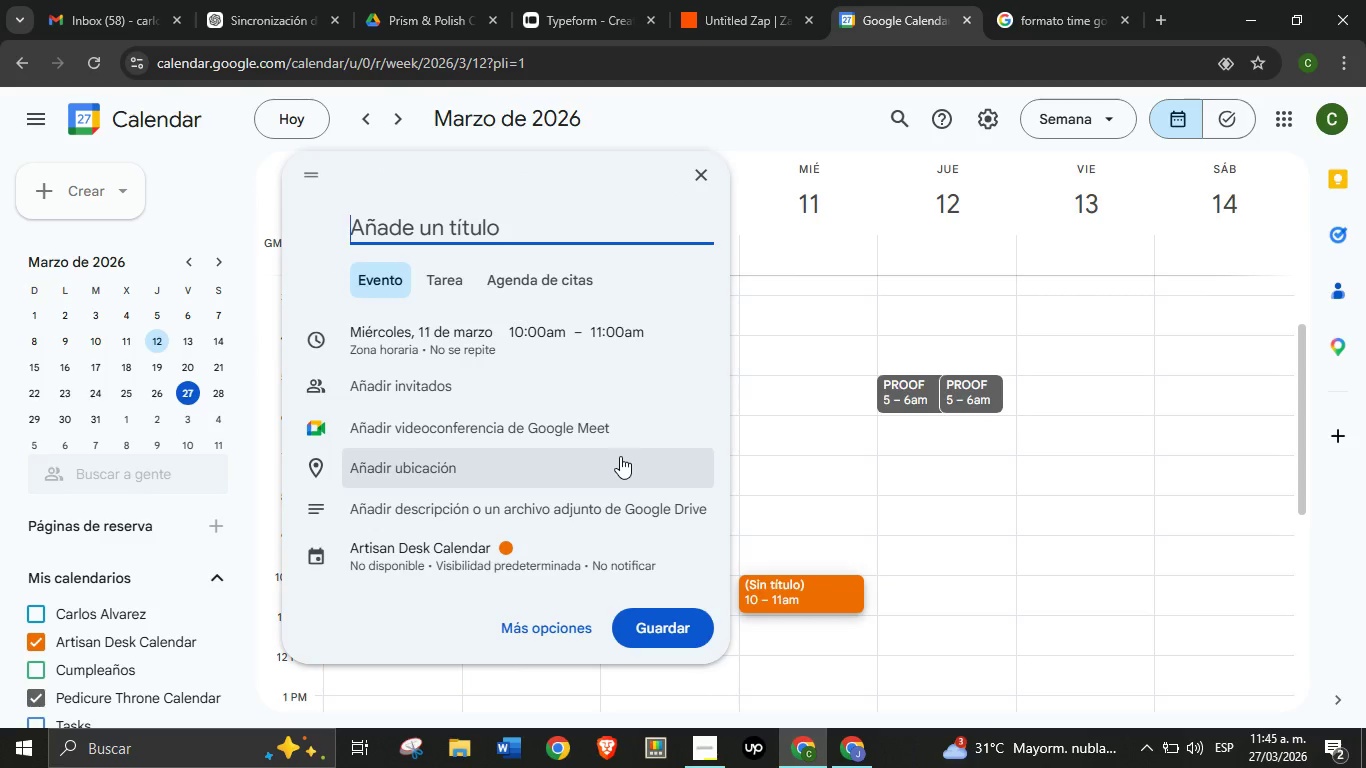 
type(proof2)
 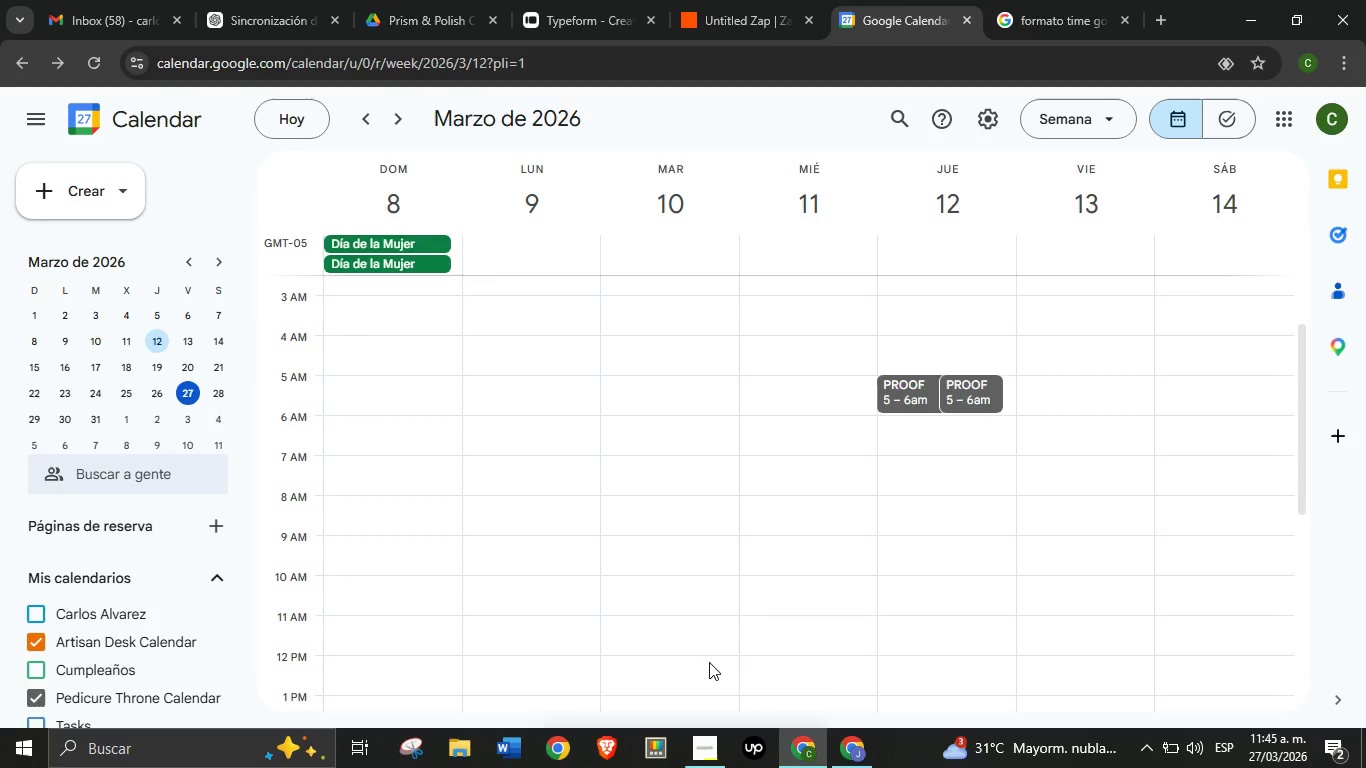 
wait(5.38)
 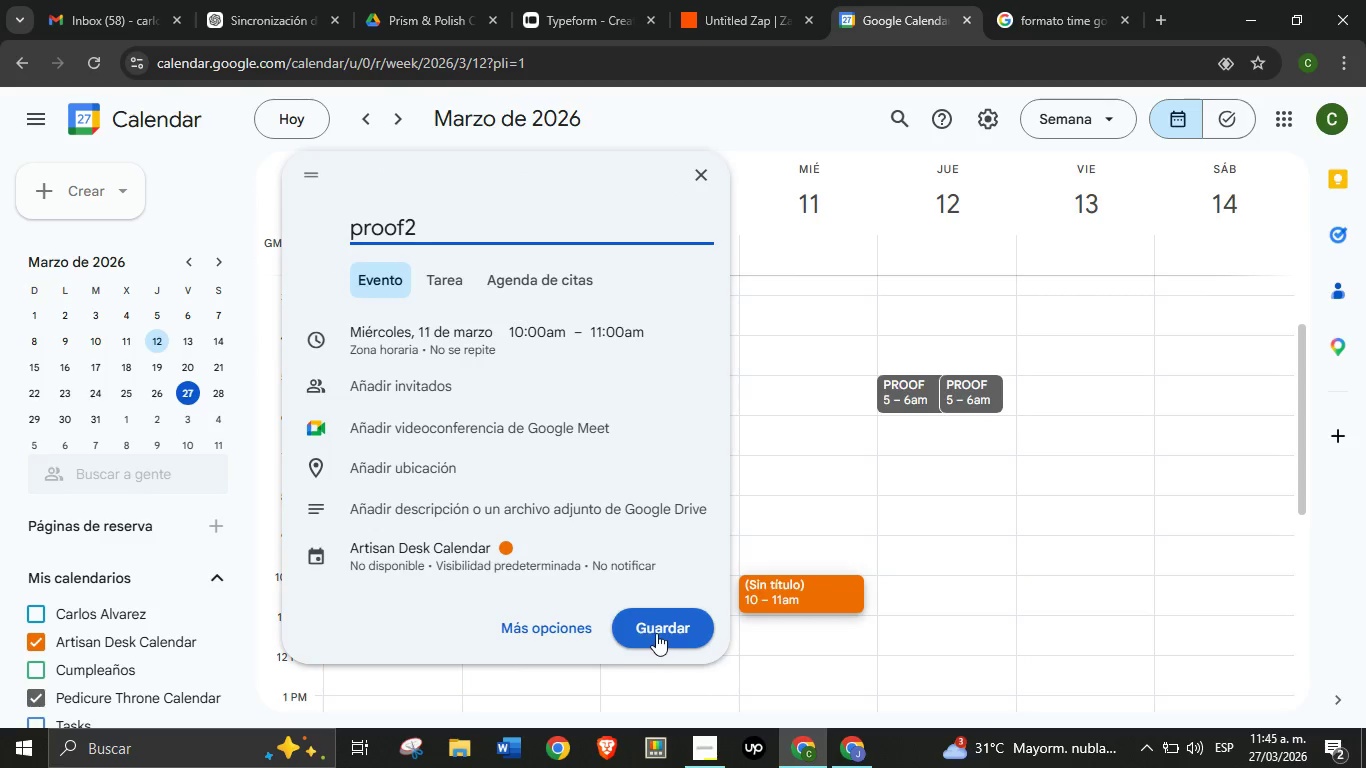 
left_click([895, 393])
 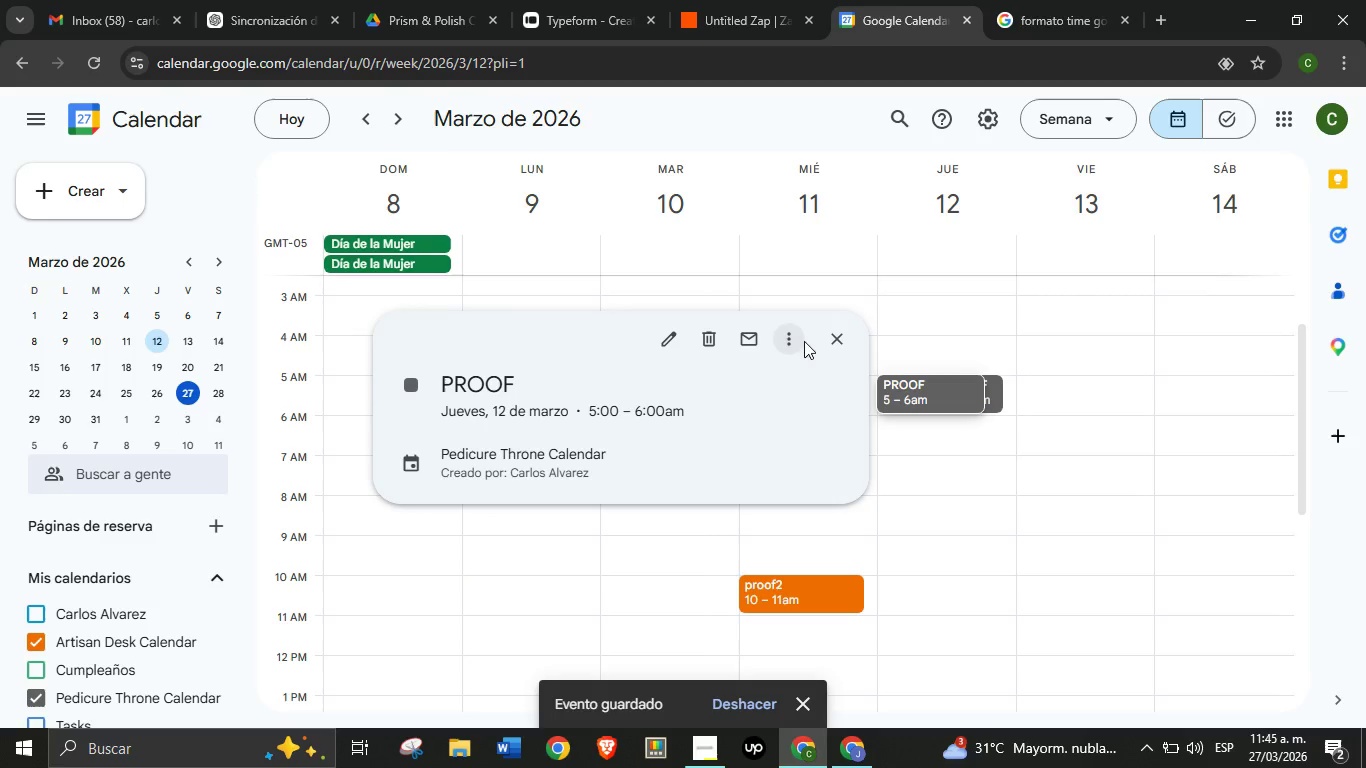 
left_click([791, 345])
 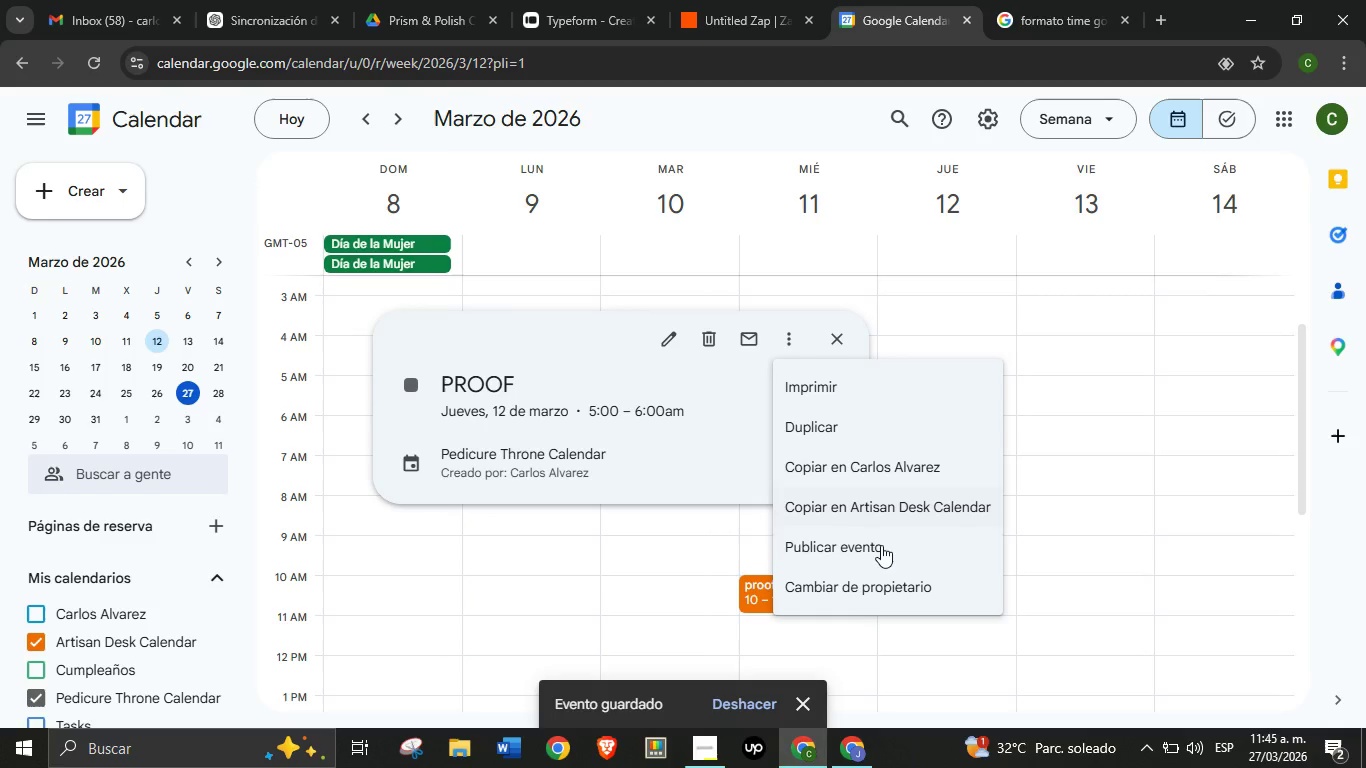 
left_click([1142, 442])
 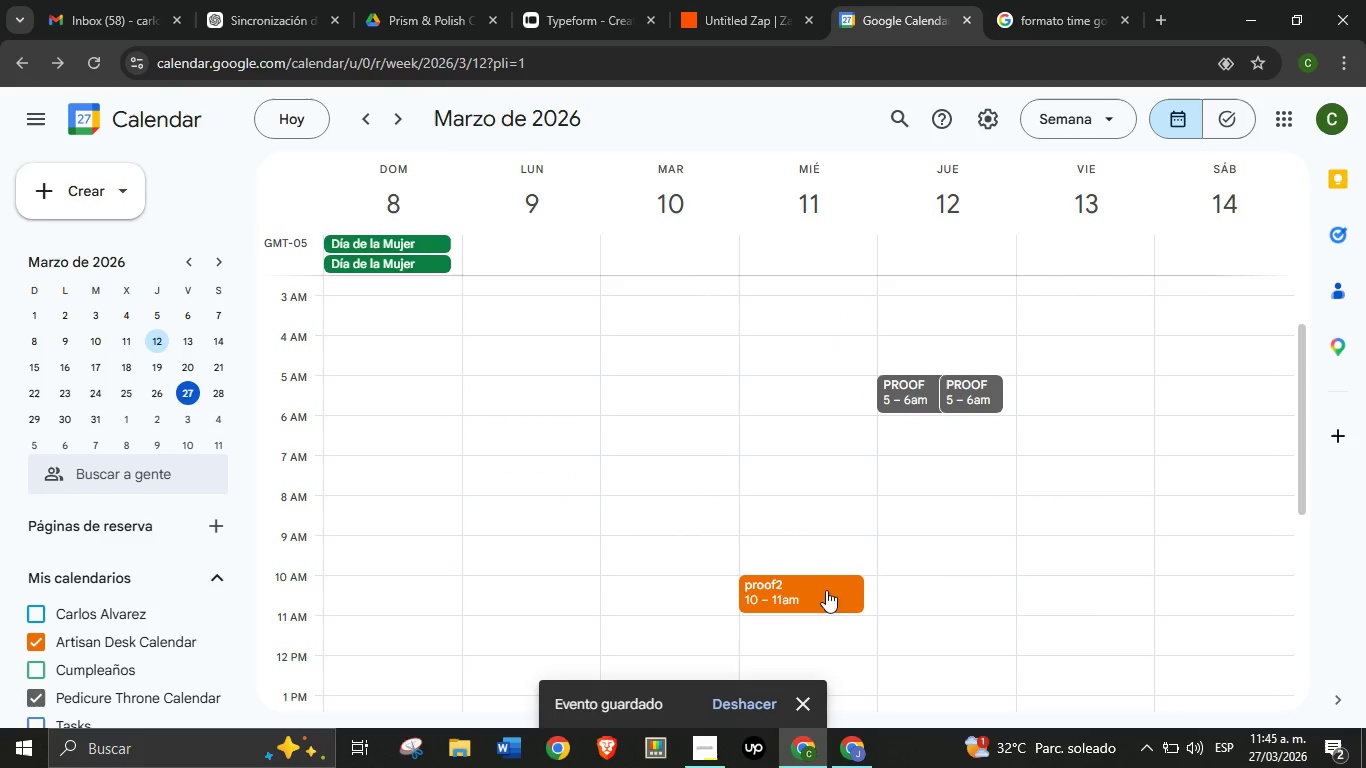 
left_click_drag(start_coordinate=[820, 590], to_coordinate=[942, 593])
 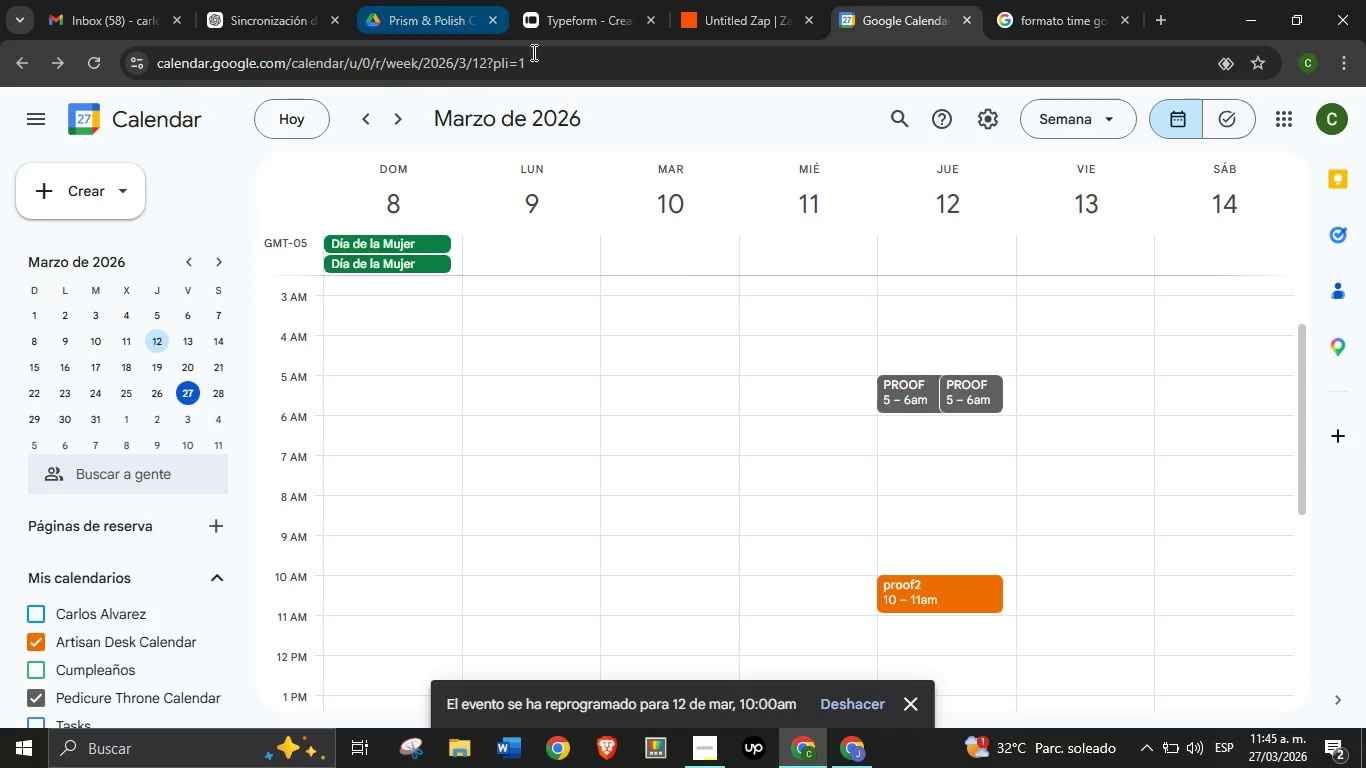 
wait(5.49)
 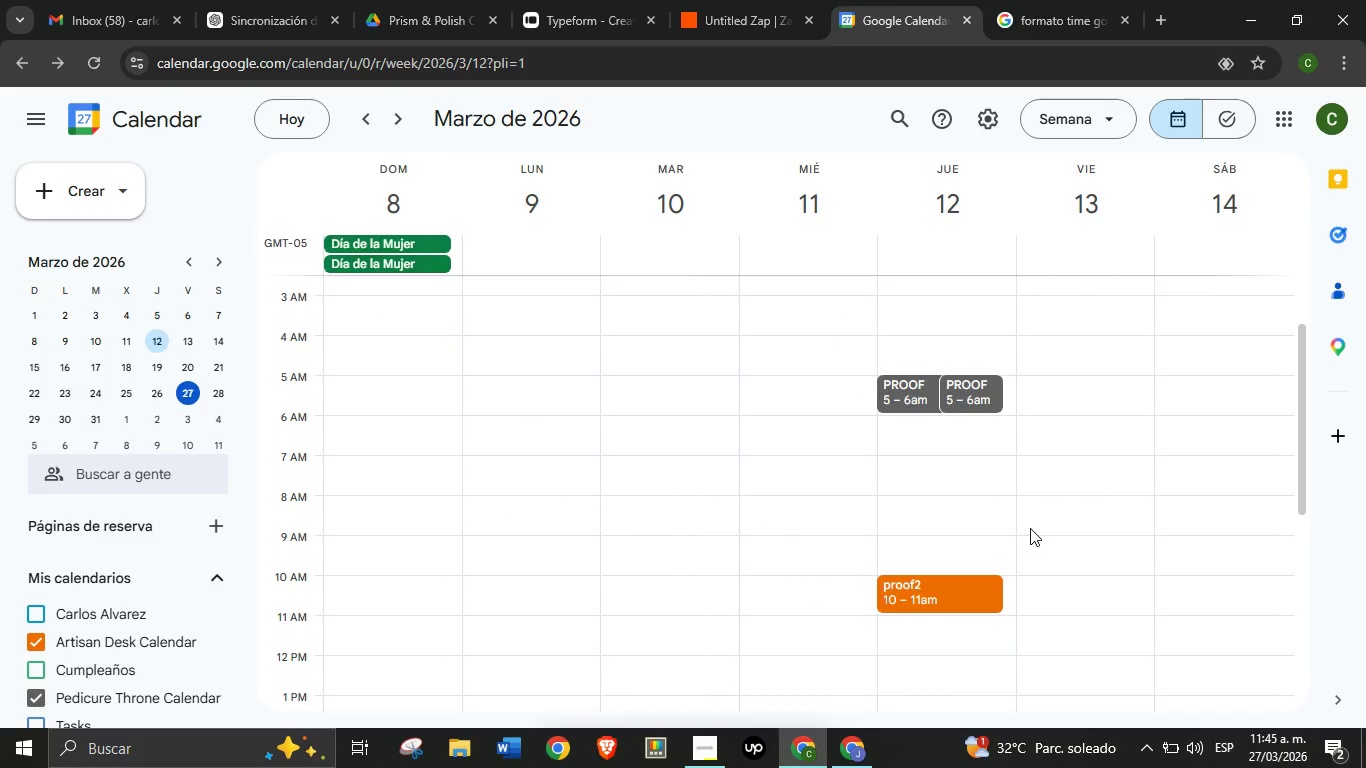 
left_click([750, 0])
 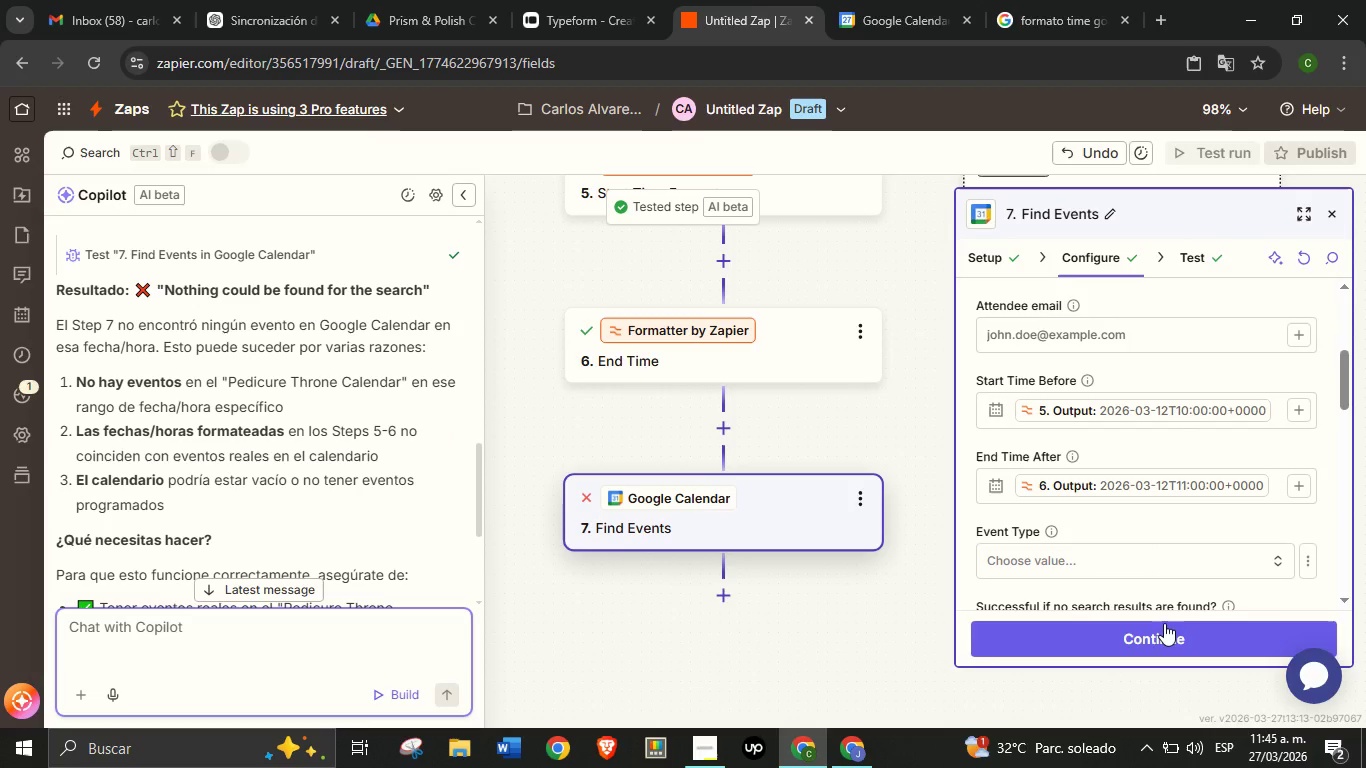 
left_click([1164, 624])
 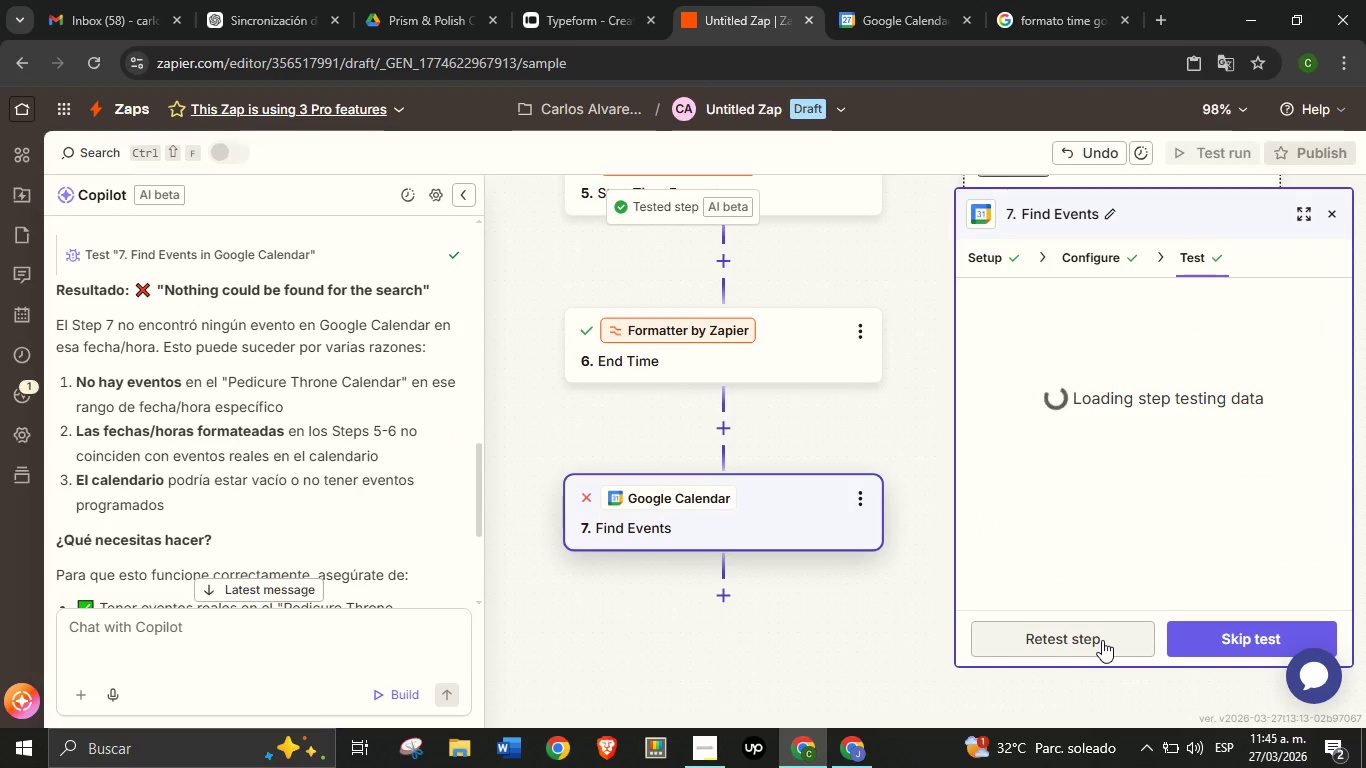 
left_click([1102, 639])
 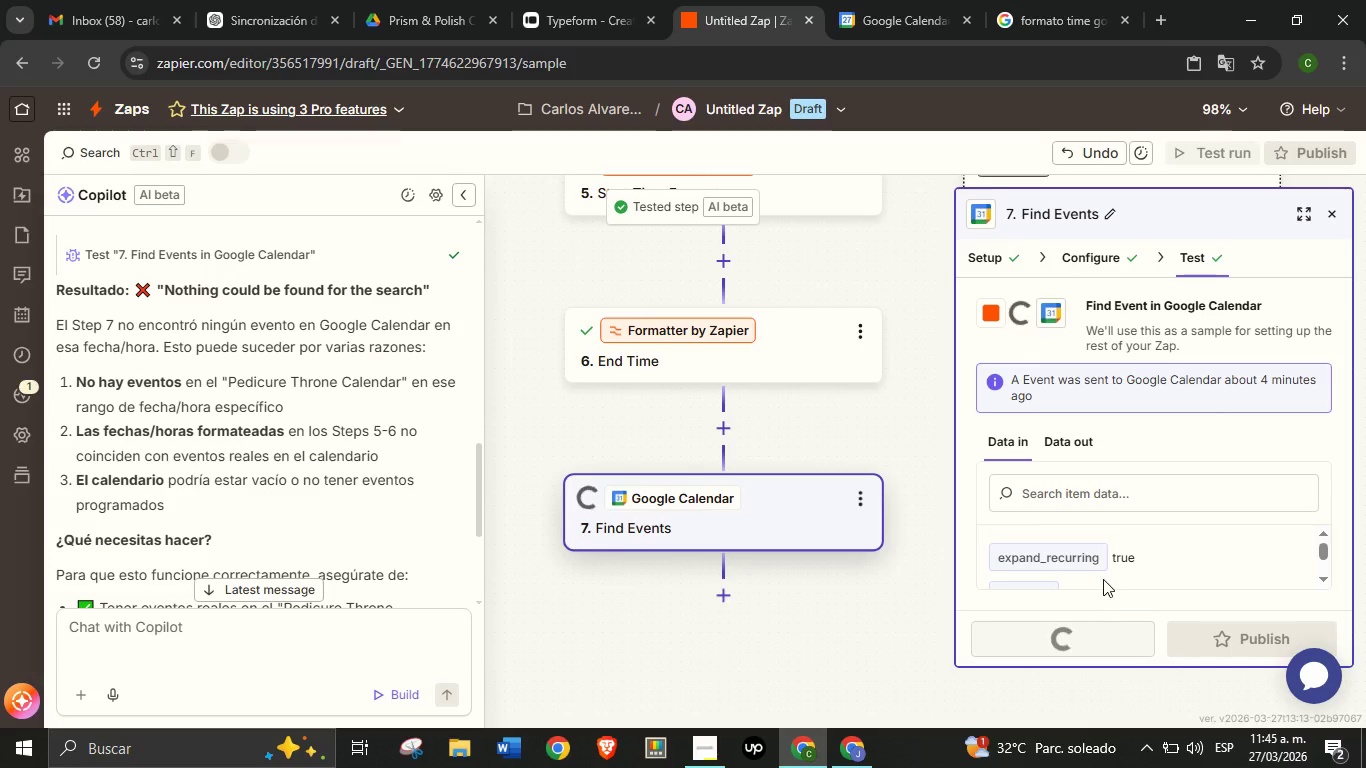 
mouse_move([1105, 567])
 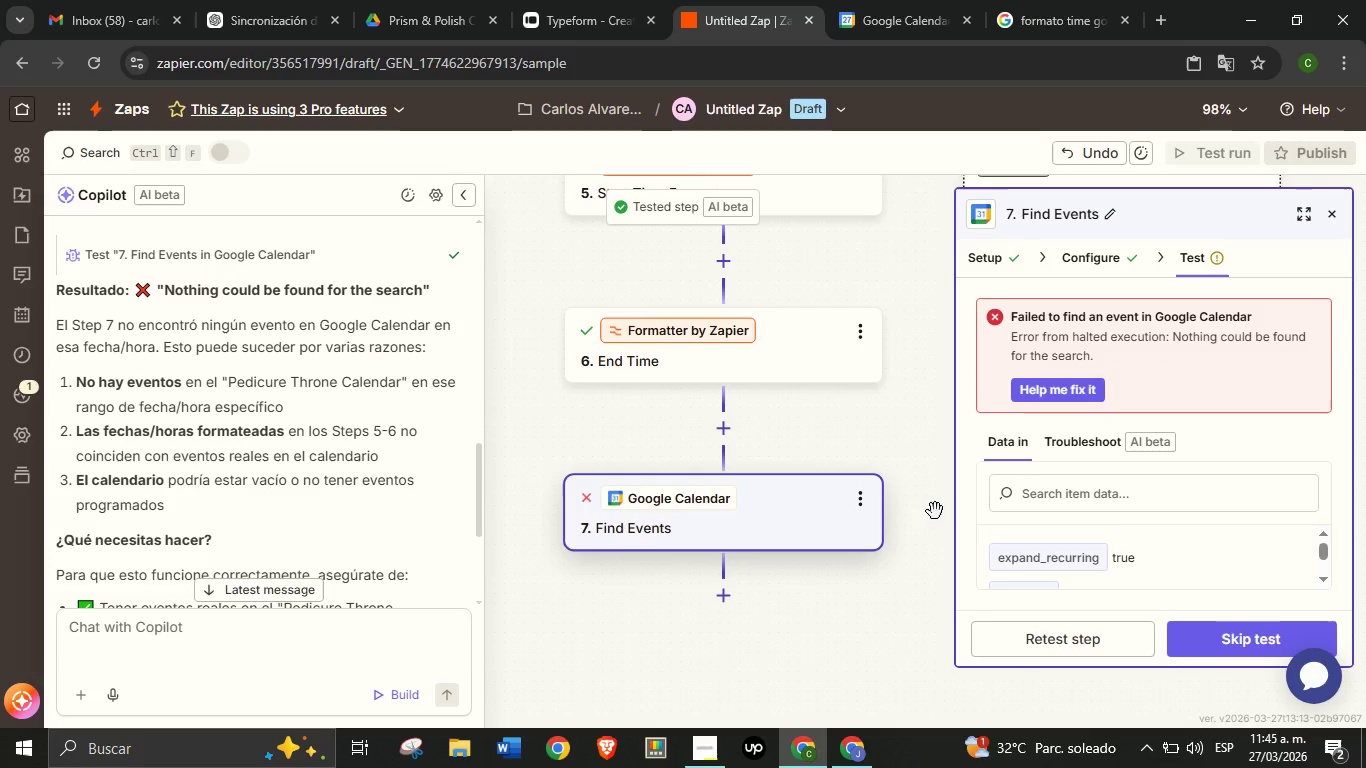 
left_click_drag(start_coordinate=[920, 532], to_coordinate=[896, 444])
 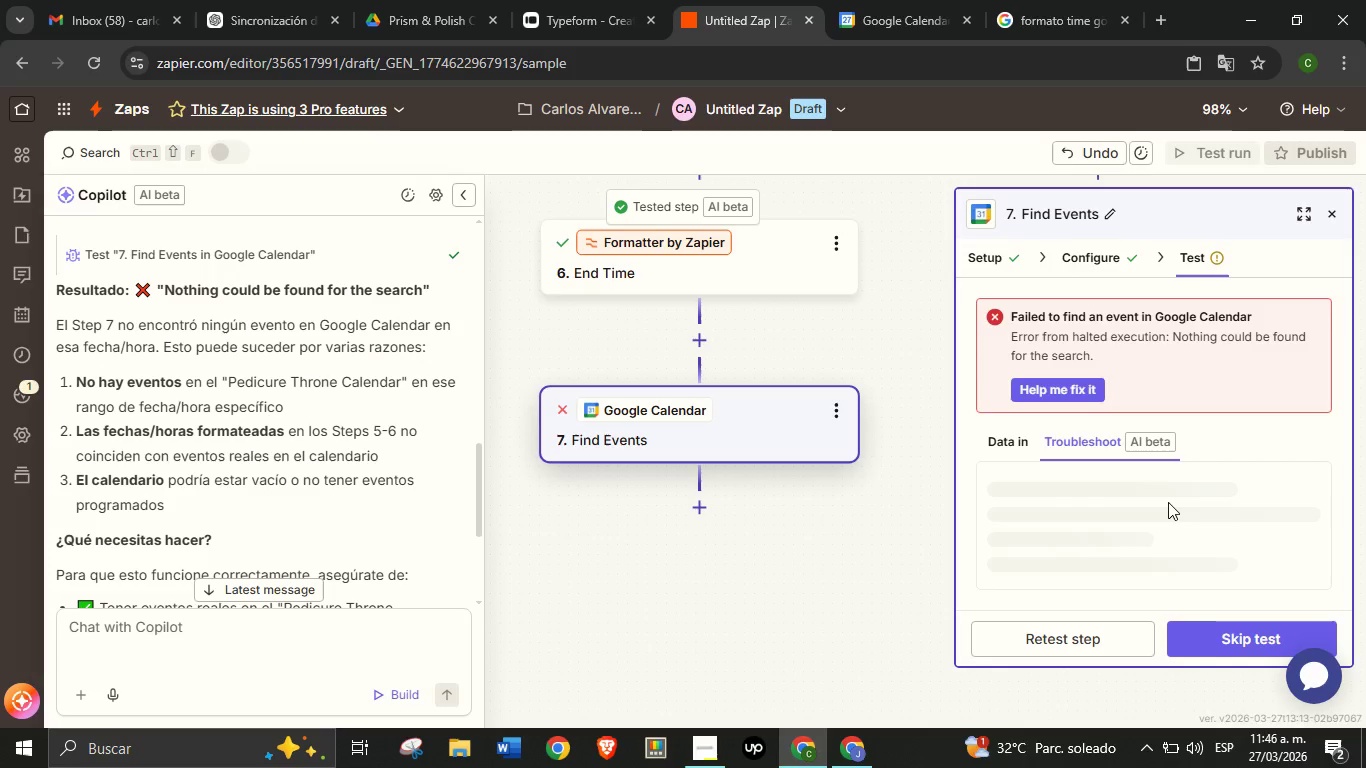 
wait(5.73)
 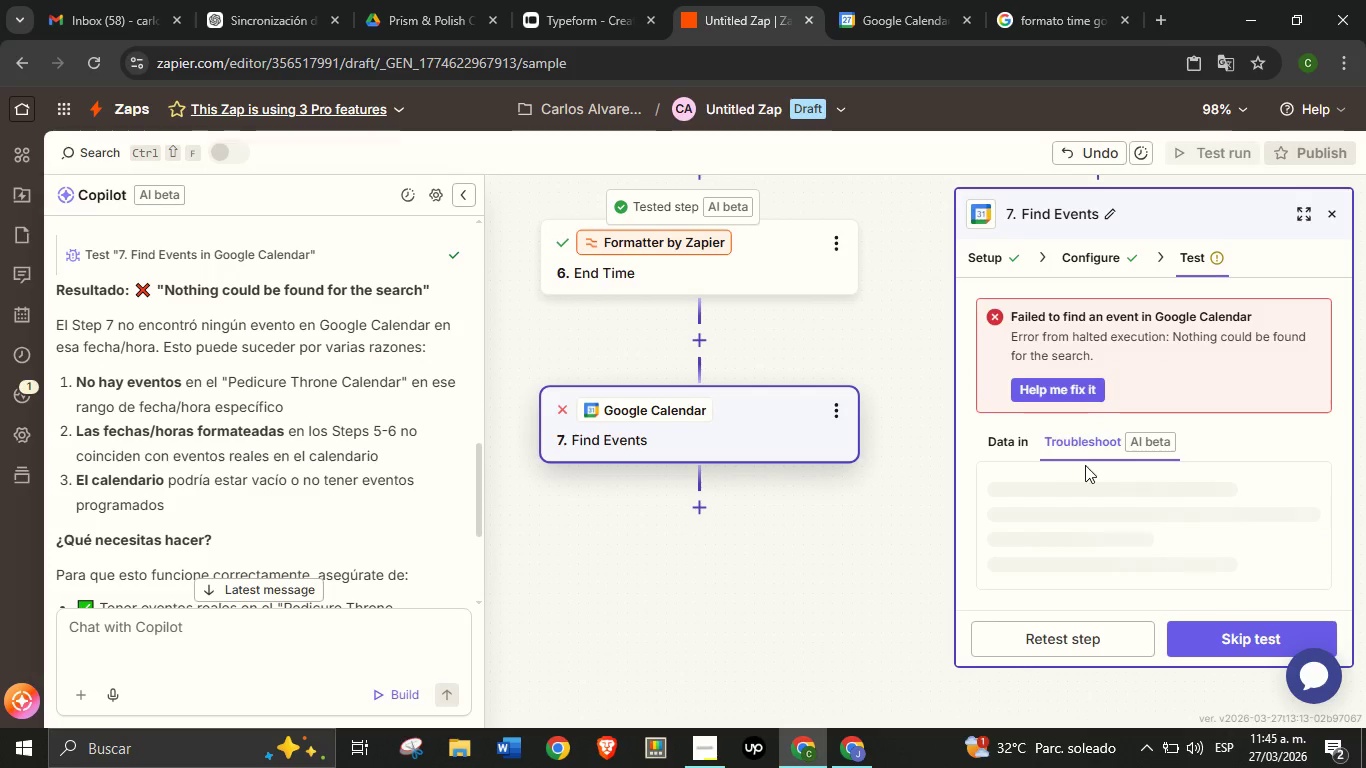 
left_click([716, 742])